 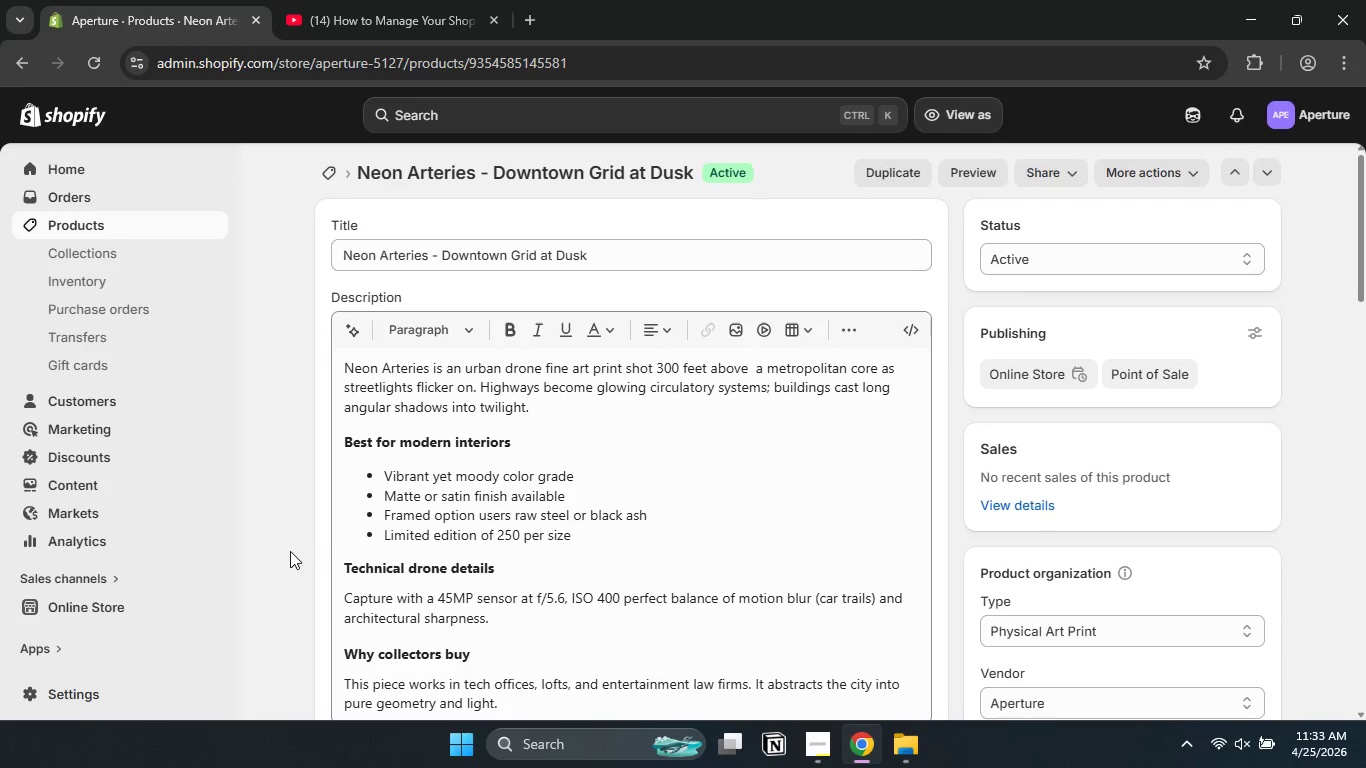 
scroll: coordinate [290, 551], scroll_direction: down, amount: 6.0
 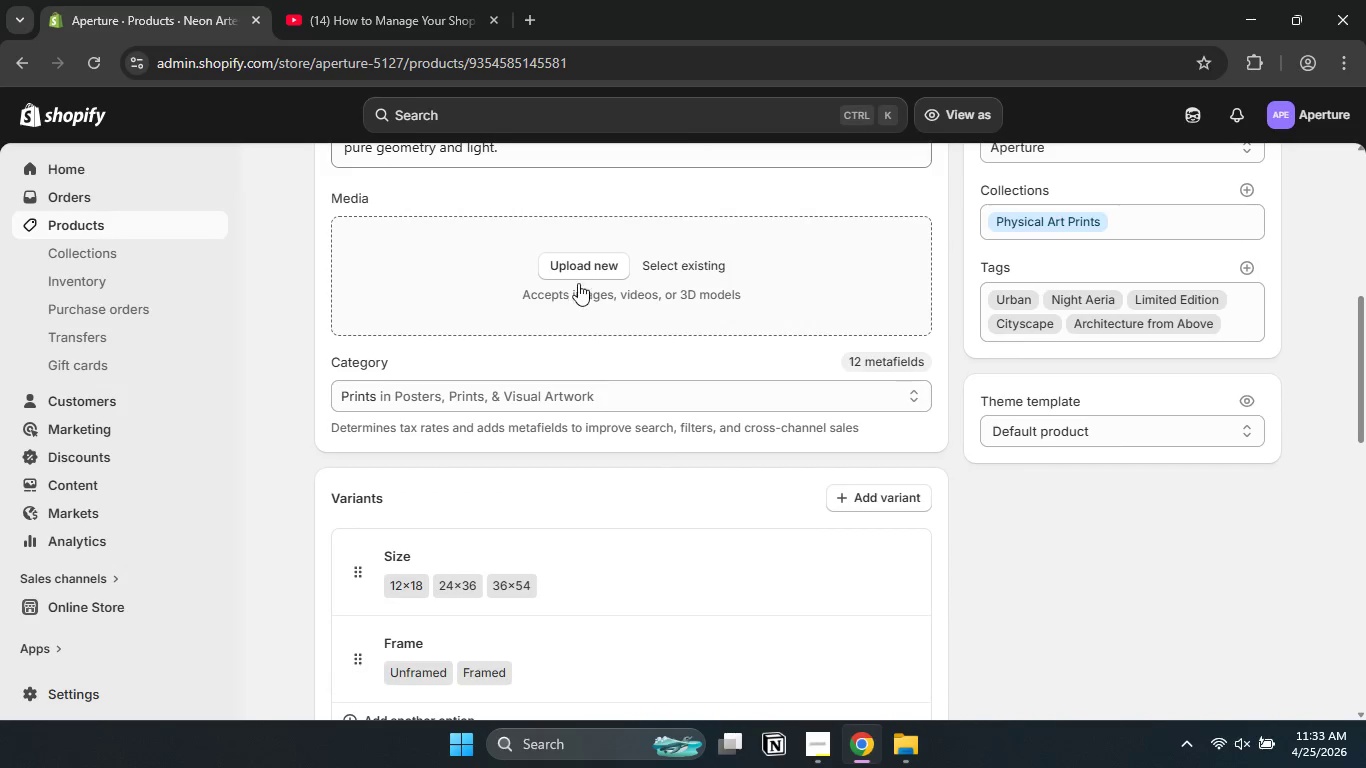 
left_click([570, 261])
 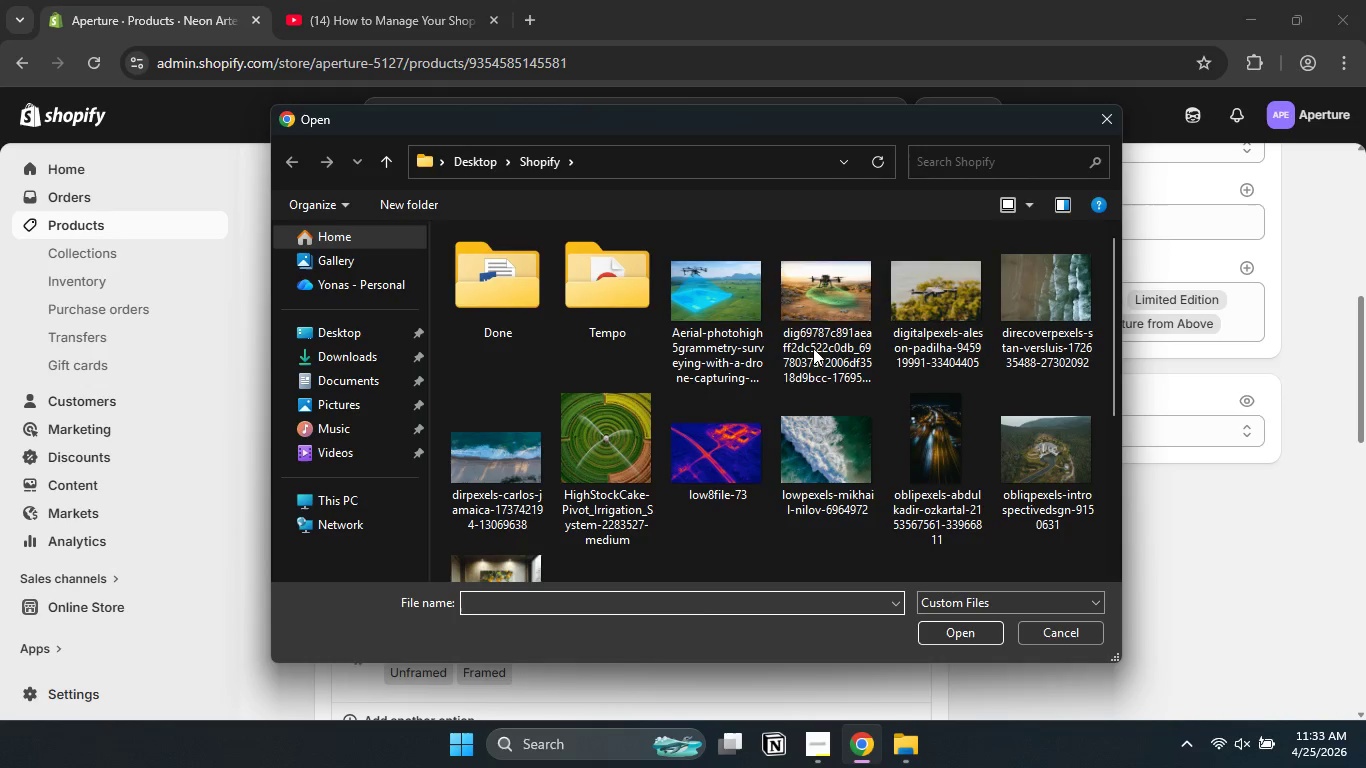 
left_click([911, 481])
 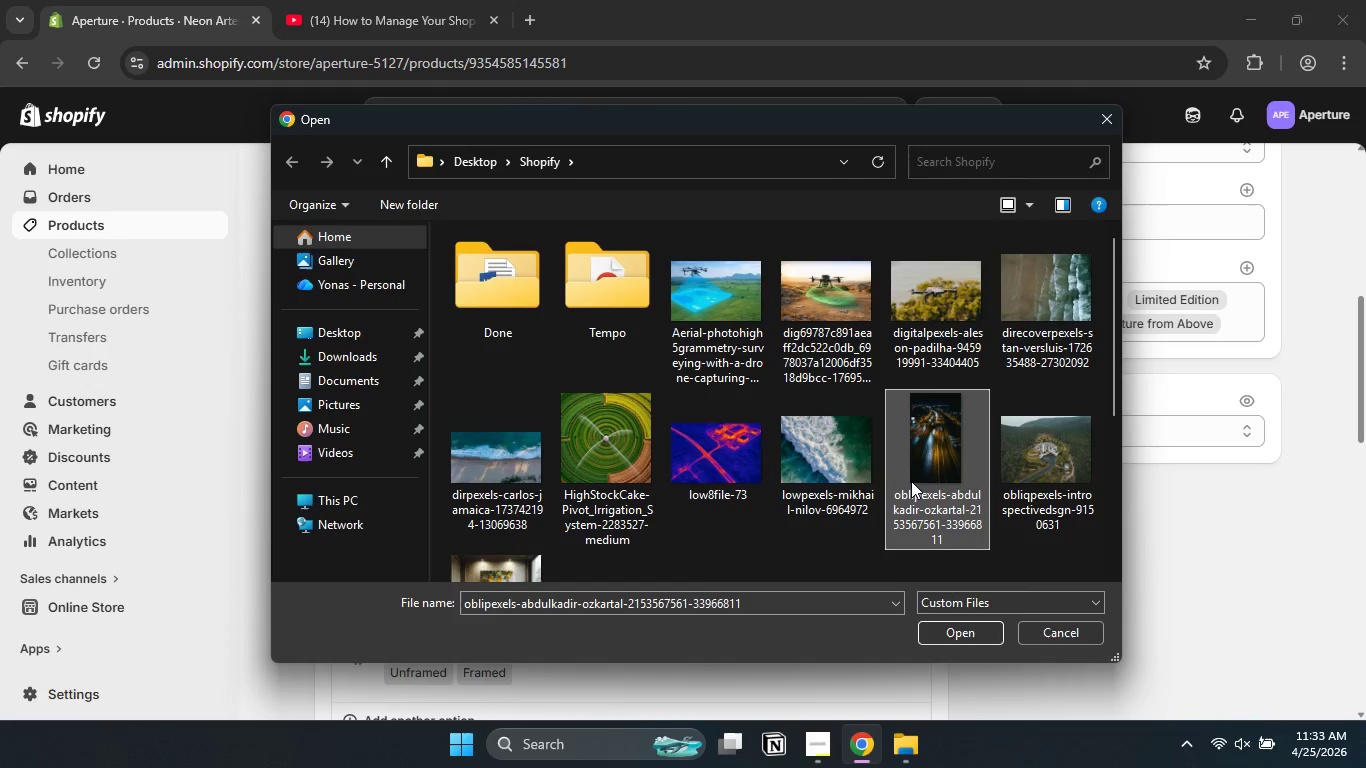 
hold_key(key=ControlLeft, duration=1.5)
 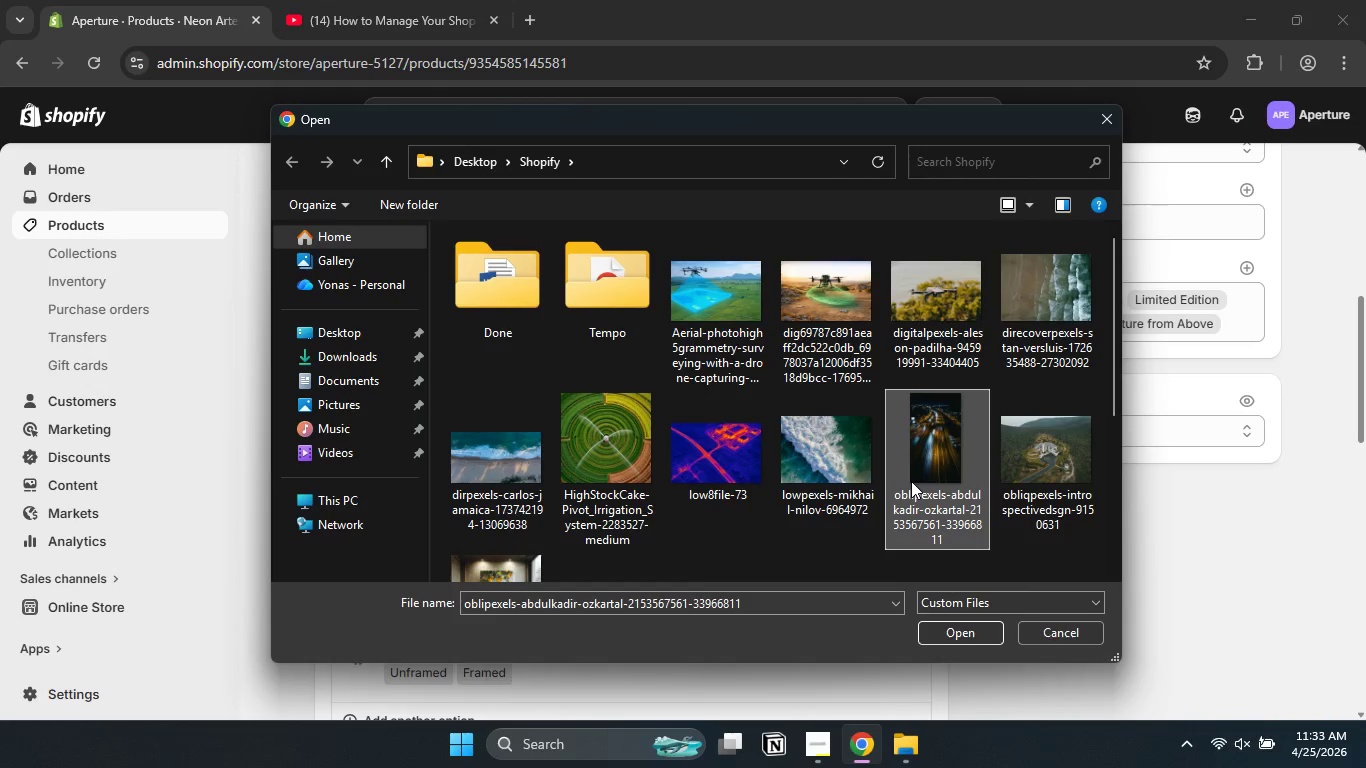 
hold_key(key=ControlLeft, duration=0.83)
 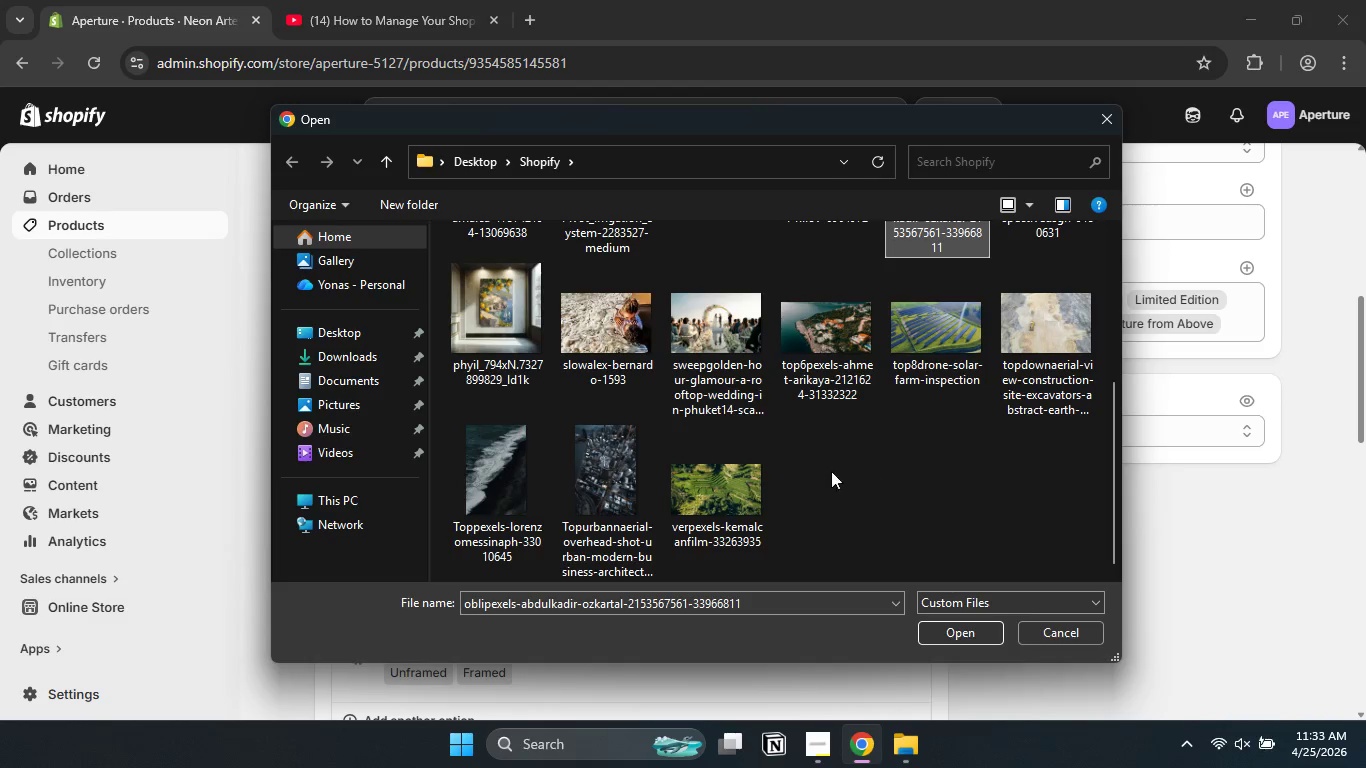 
hold_key(key=ControlLeft, duration=0.72)
left_click([633, 487])
 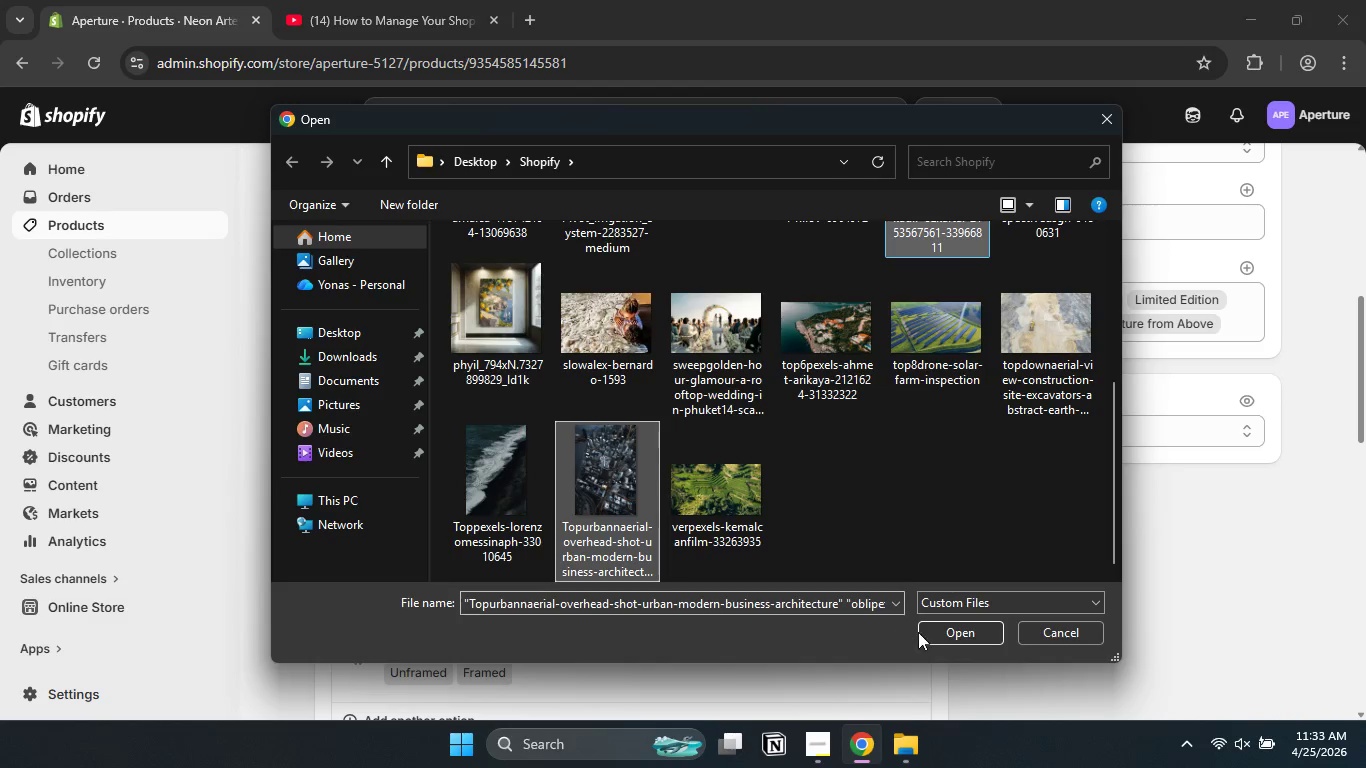 
left_click([951, 636])
 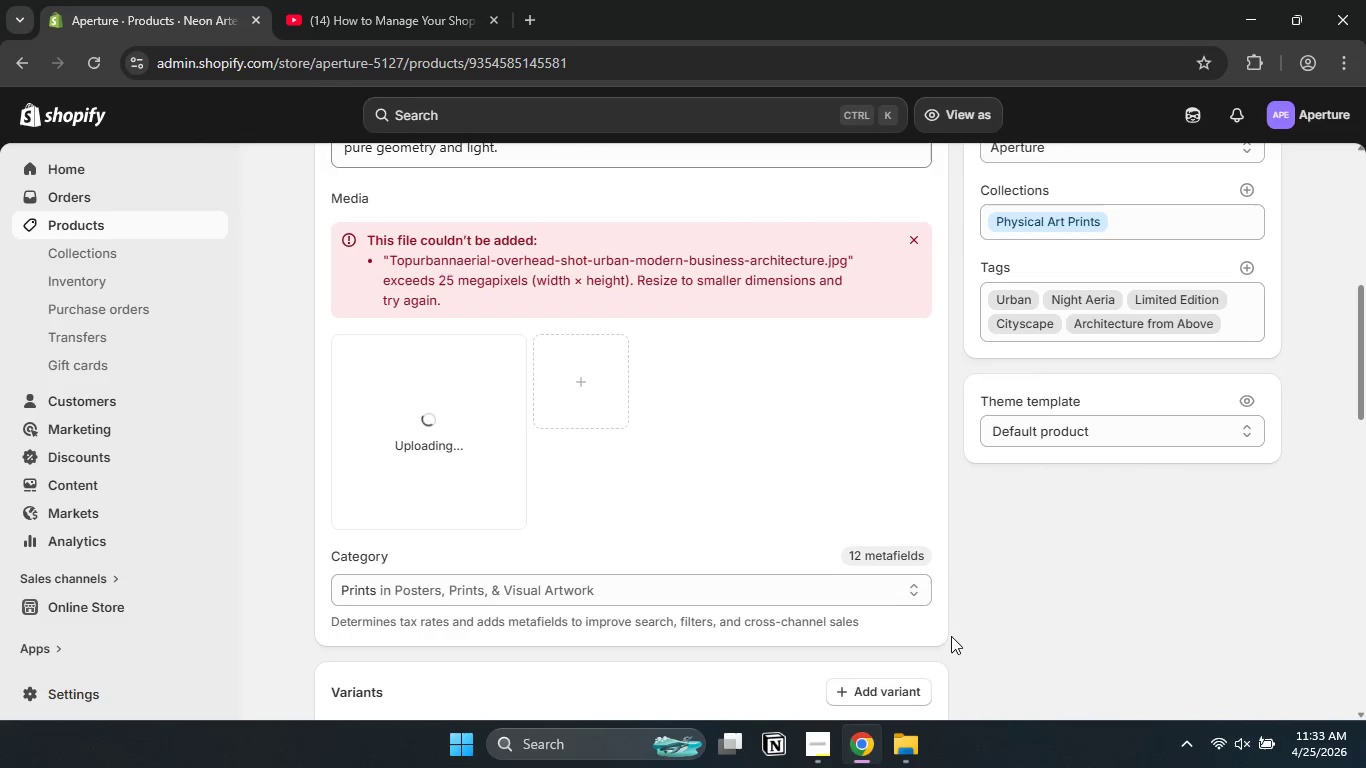 
scroll: coordinate [791, 509], scroll_direction: none, amount: 0.0
 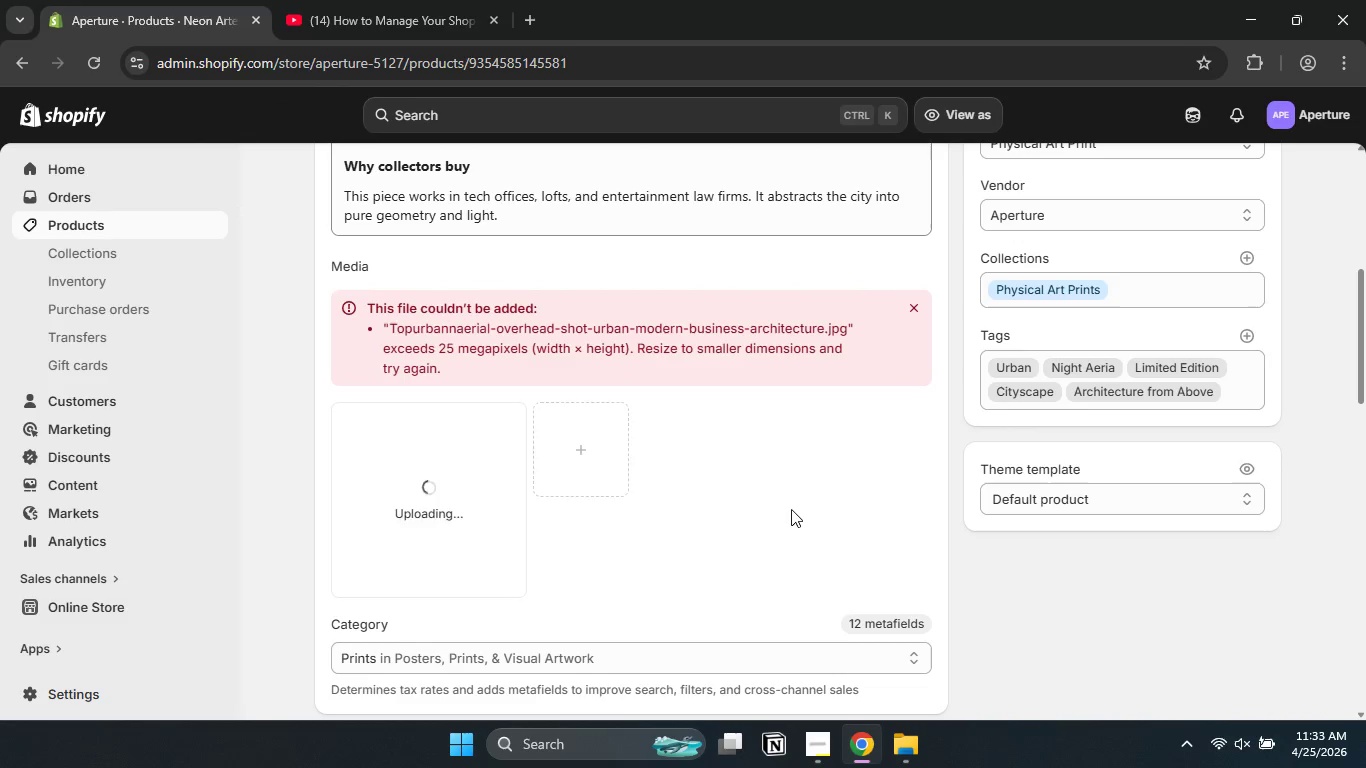 
scroll: coordinate [791, 509], scroll_direction: up, amount: 1.0
 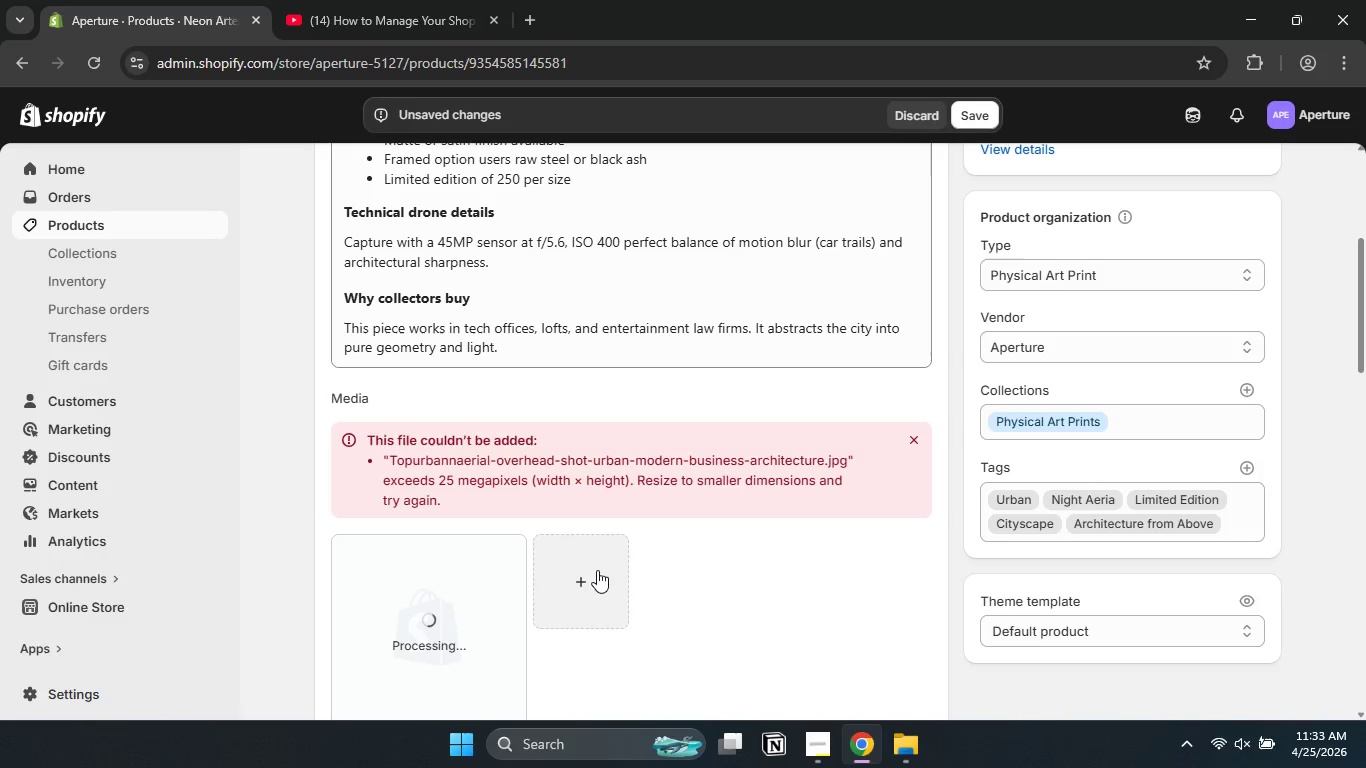 
left_click([597, 570])
 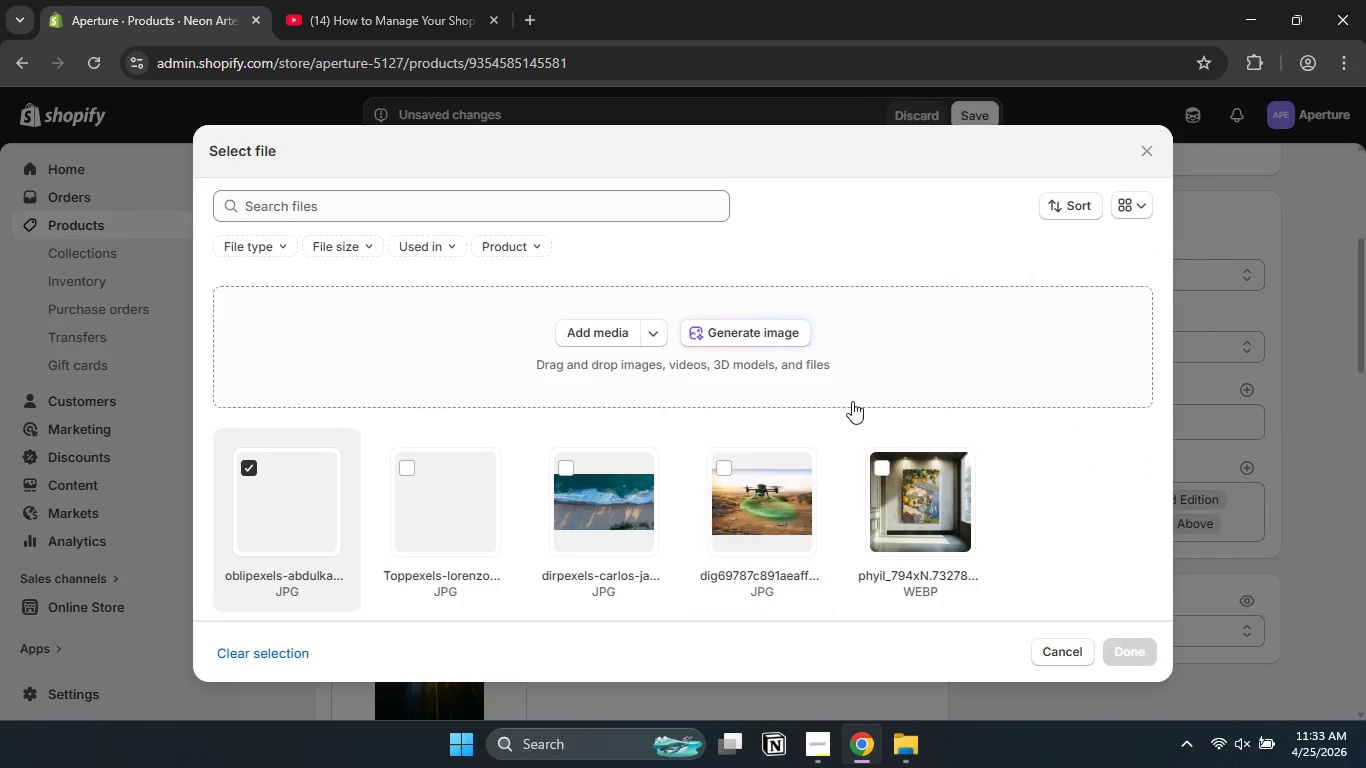 
scroll: coordinate [811, 505], scroll_direction: up, amount: 1.0
 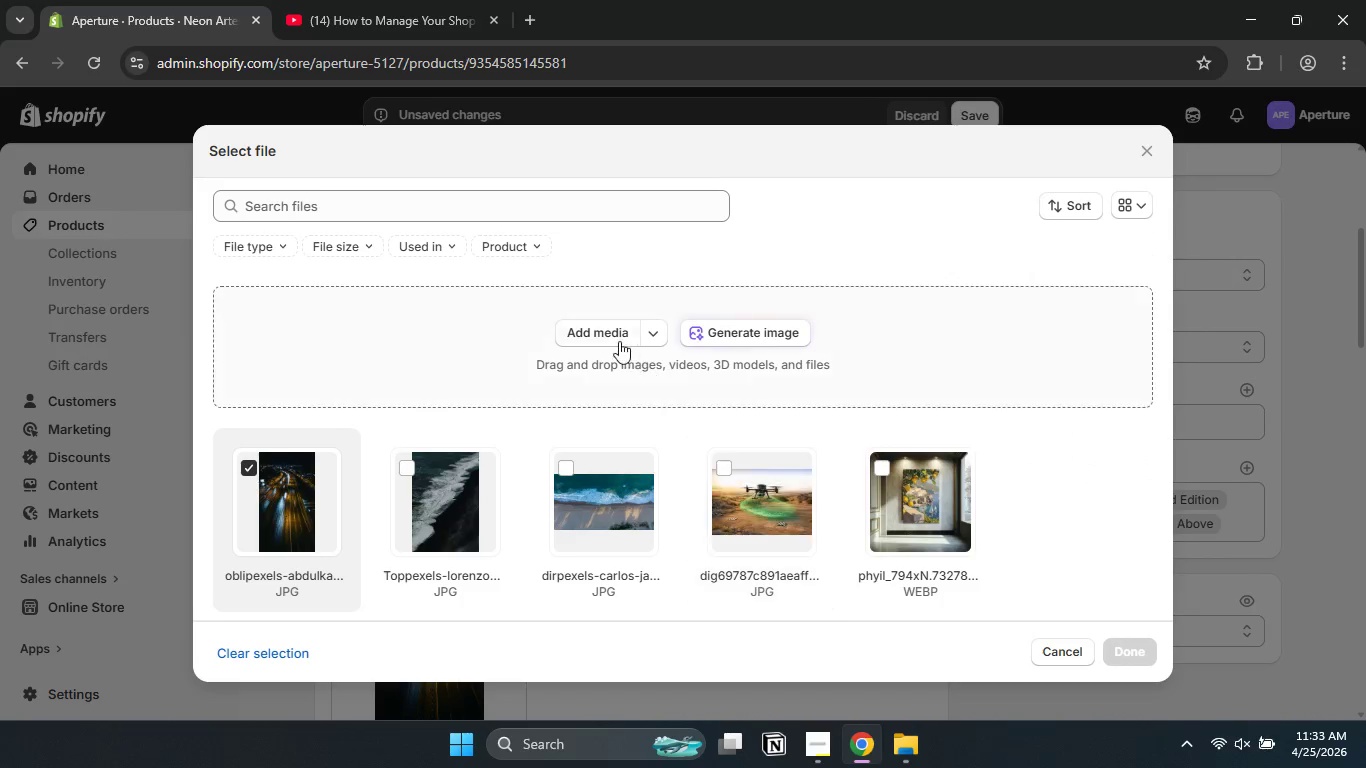 
left_click([611, 338])
 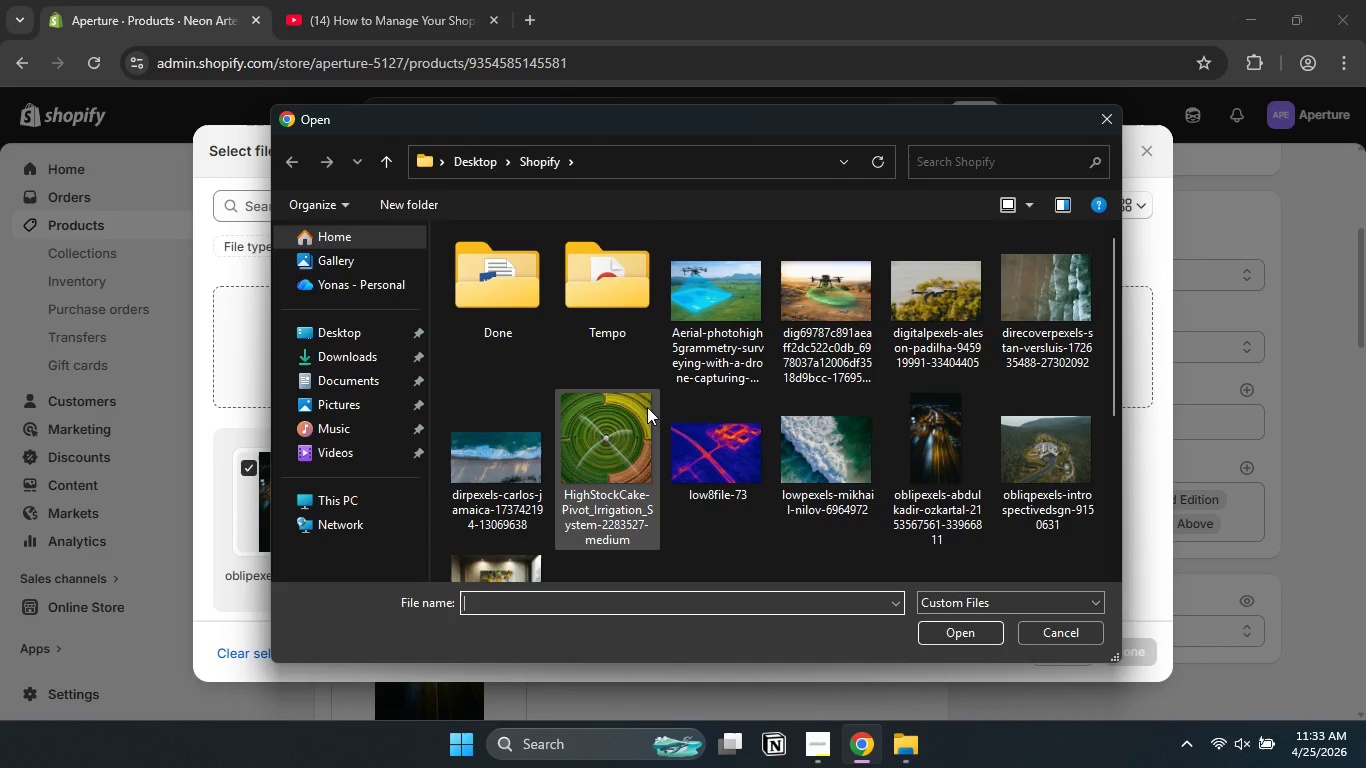 
left_click([645, 448])
 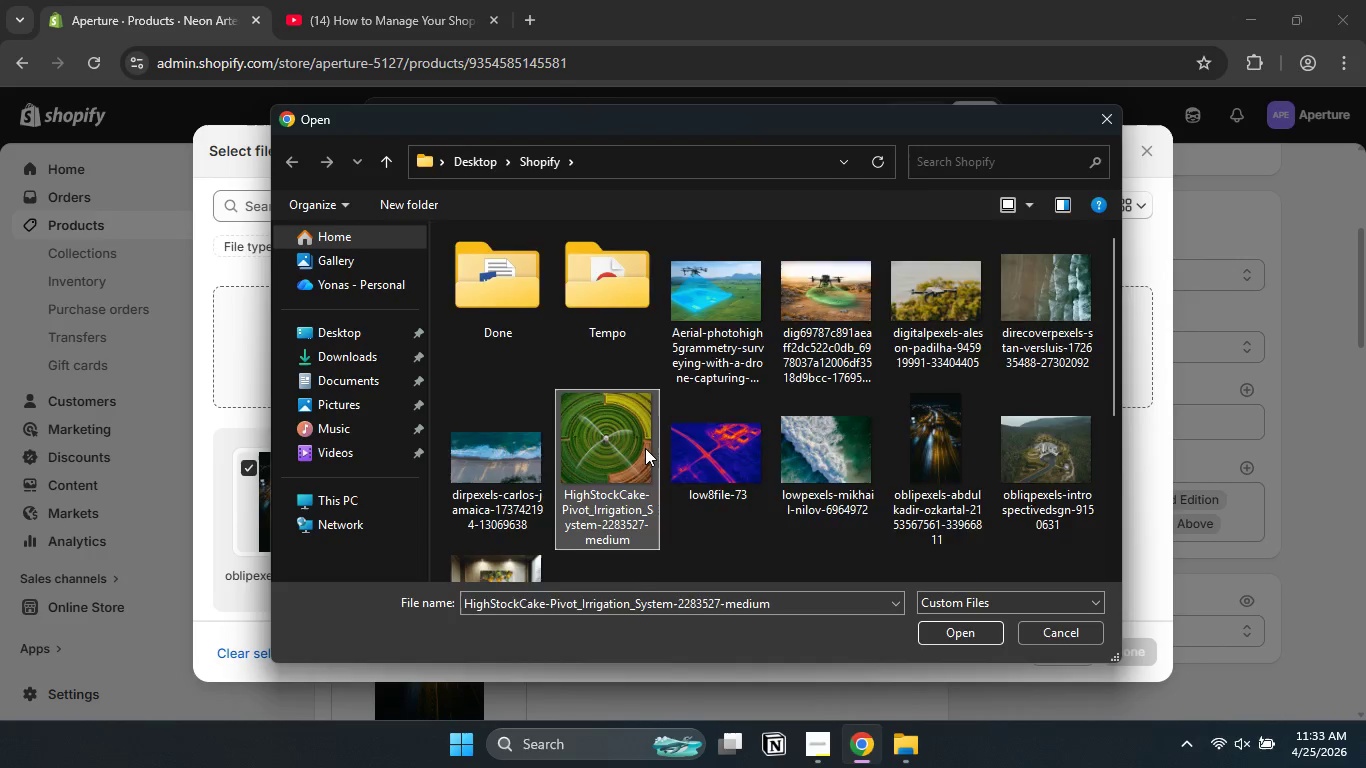 
key(T)
 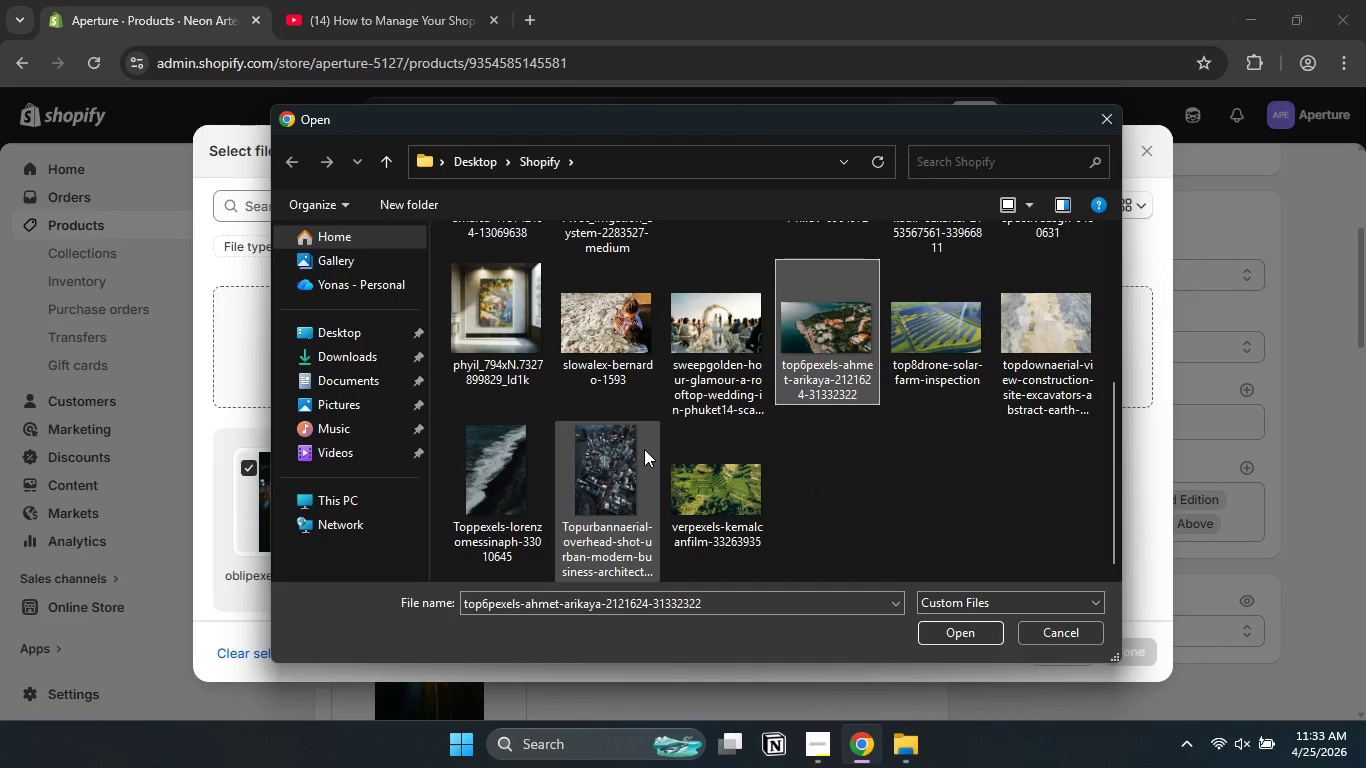 
left_click([618, 474])
 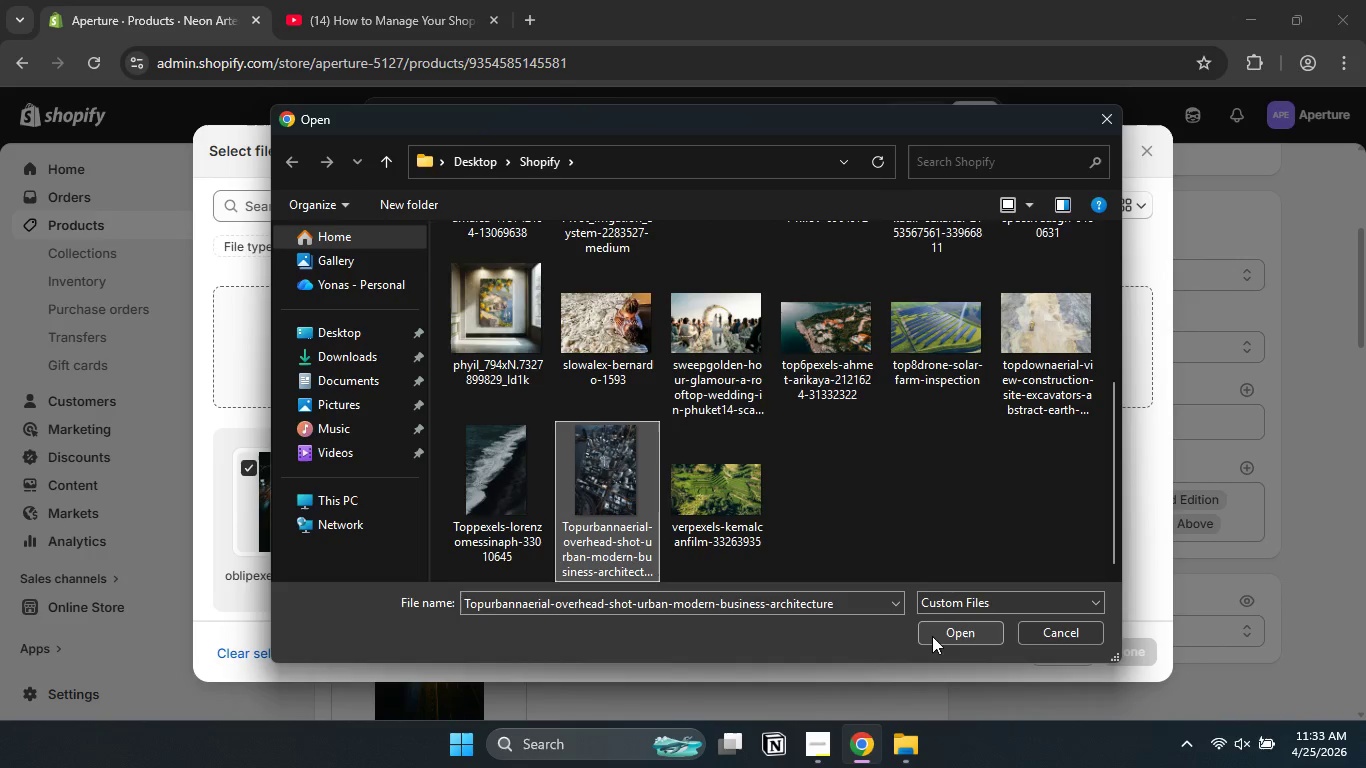 
left_click([936, 634])
 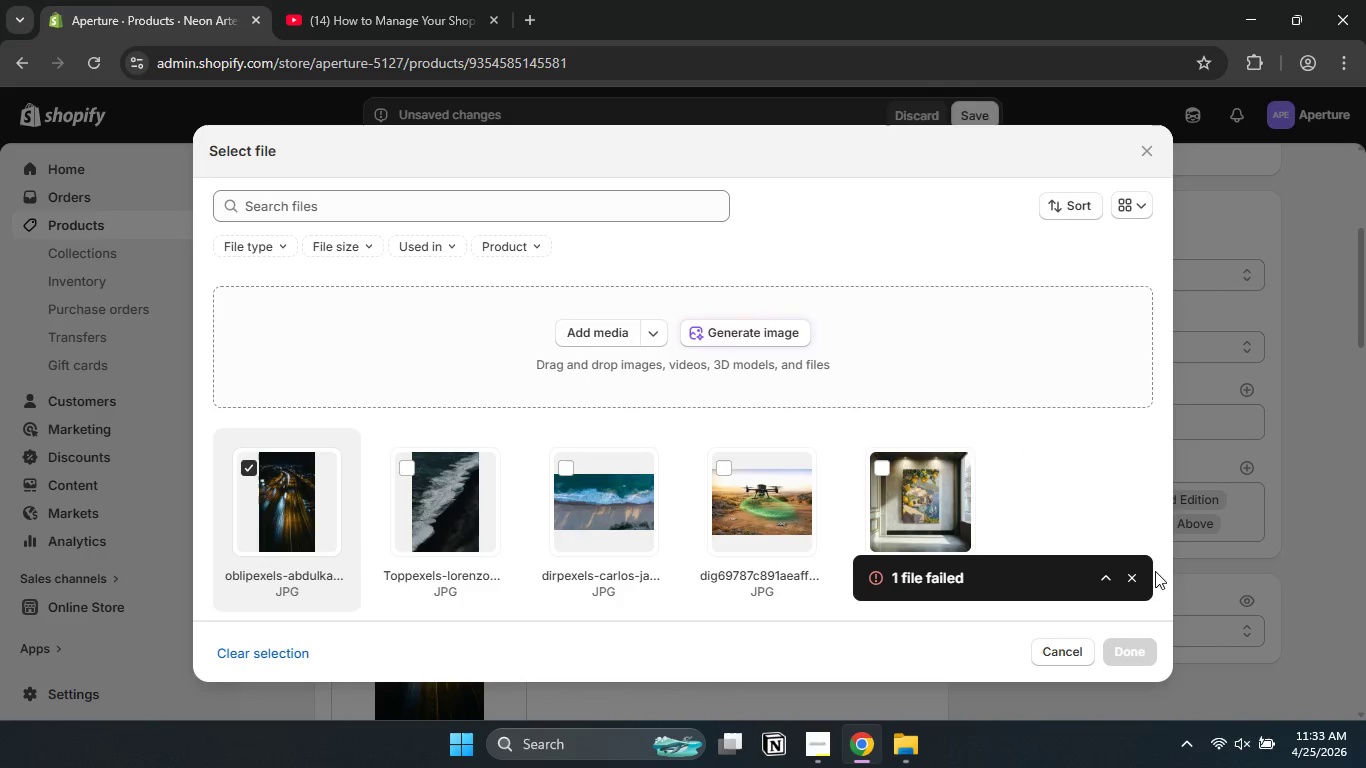 
left_click([1108, 579])
 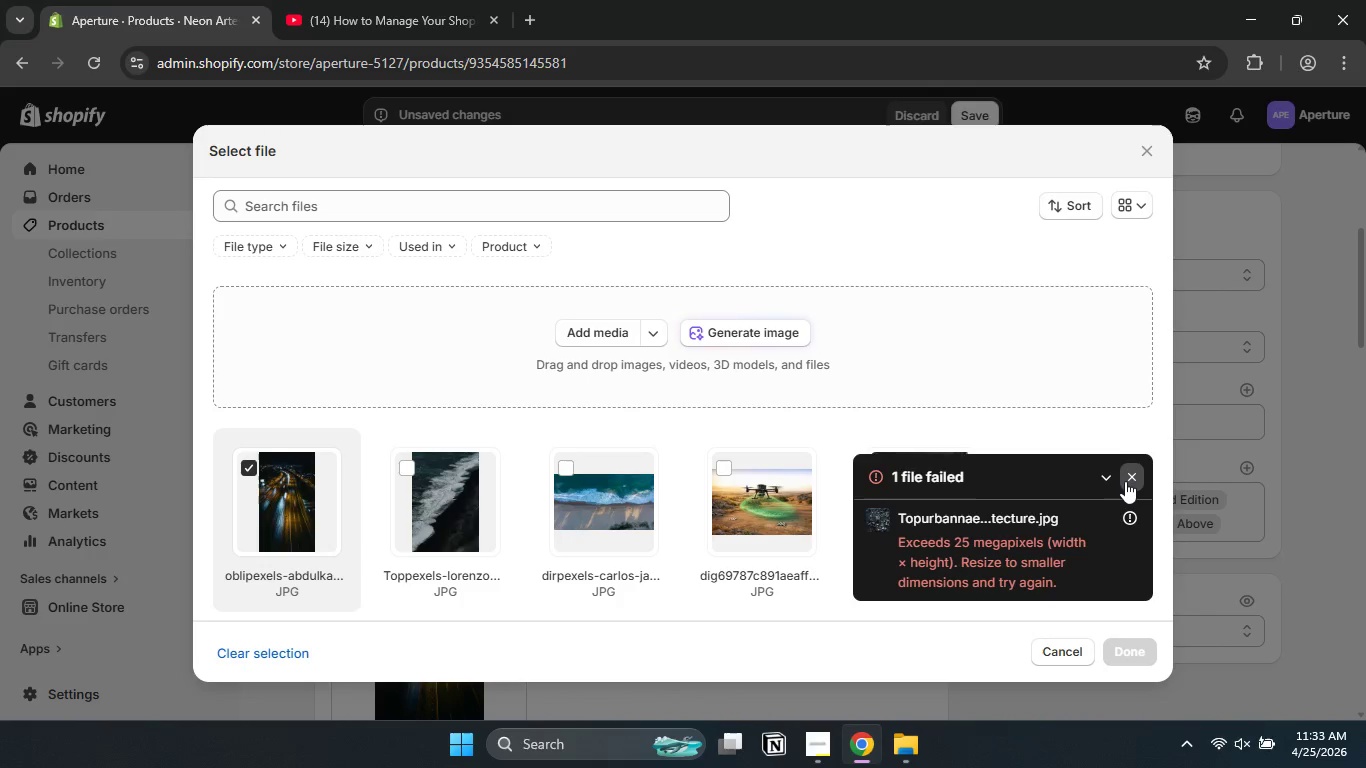 
left_click([1125, 481])
 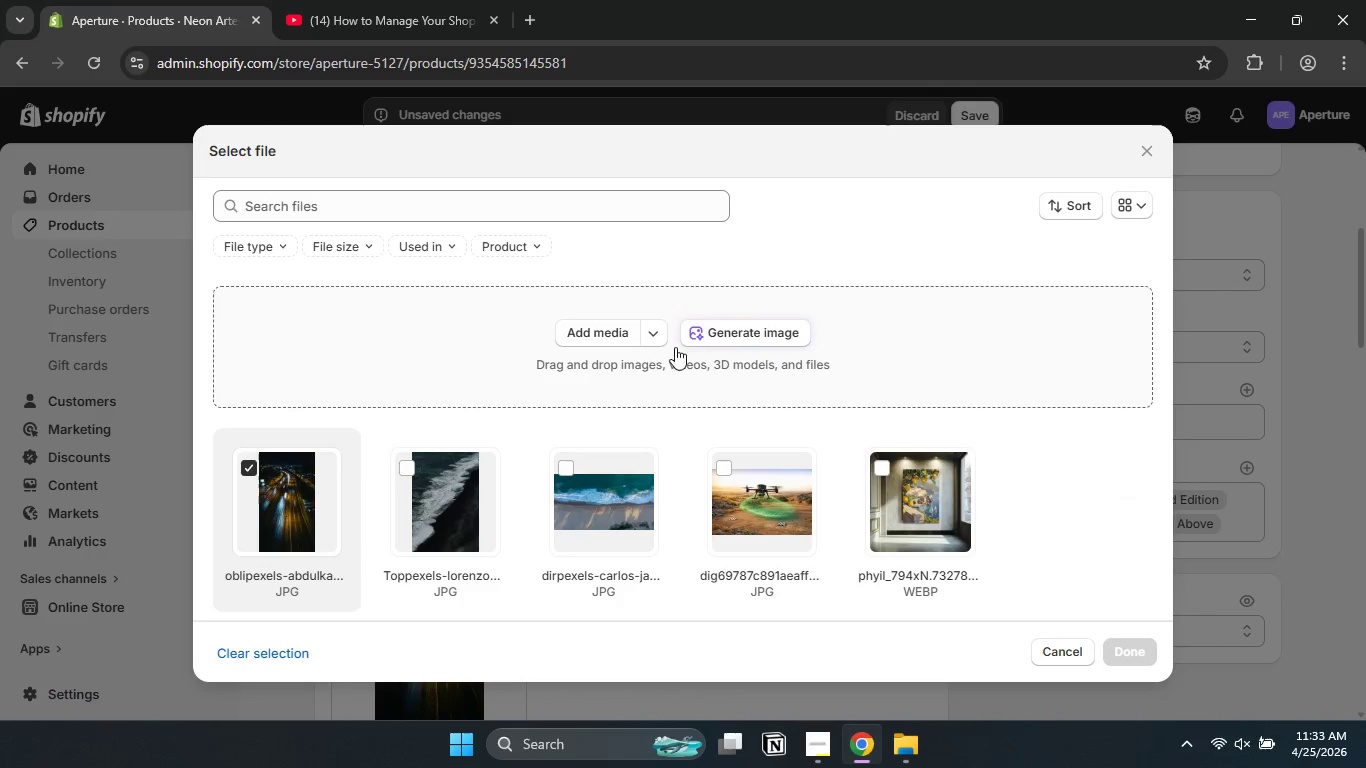 
left_click([602, 339])
 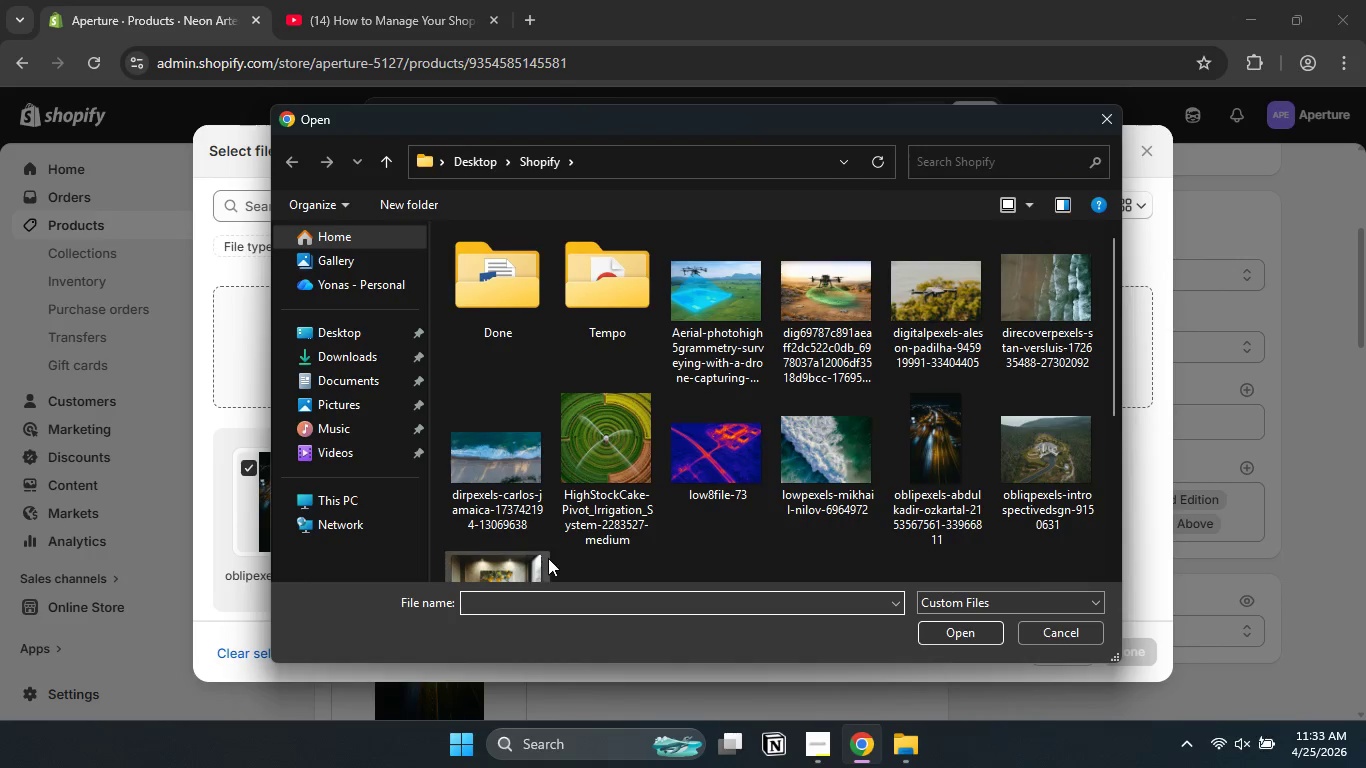 
left_click([862, 447])
 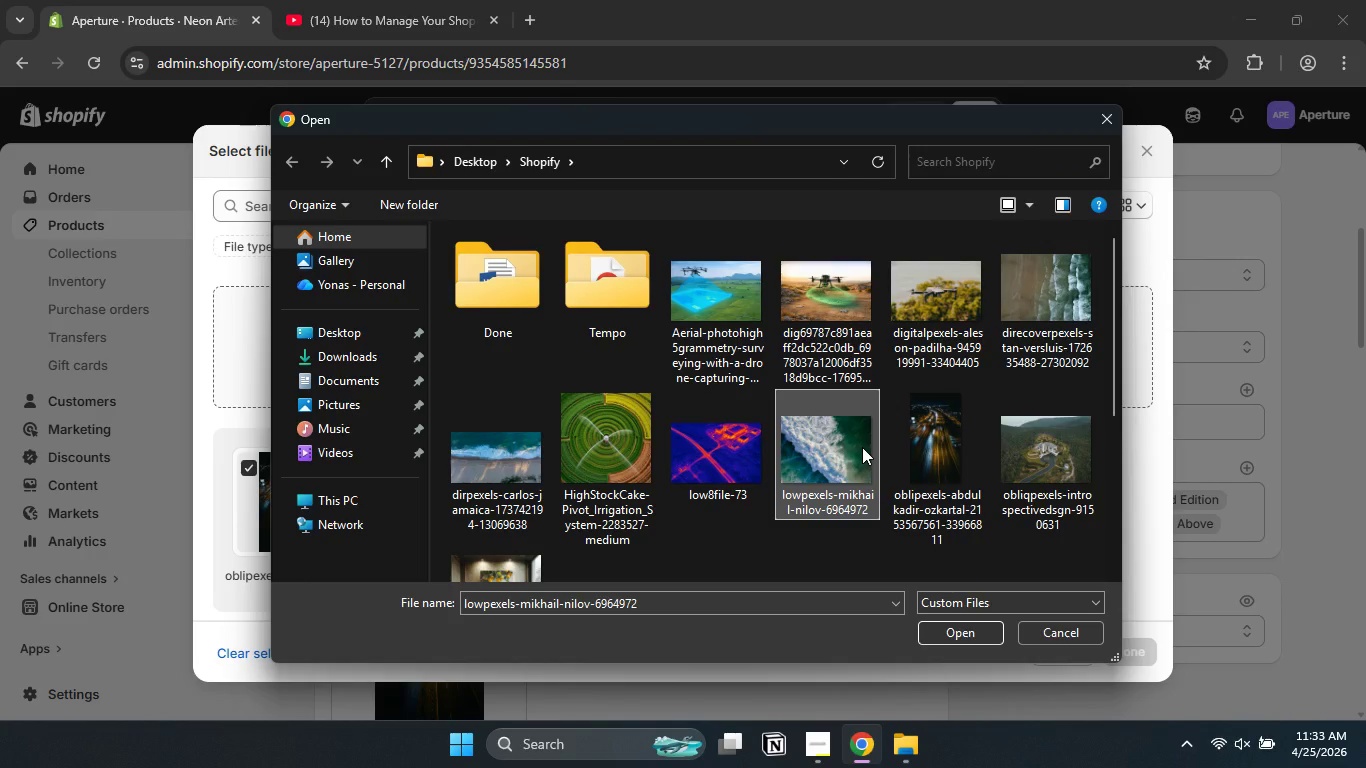 
key(ArrowDown)
 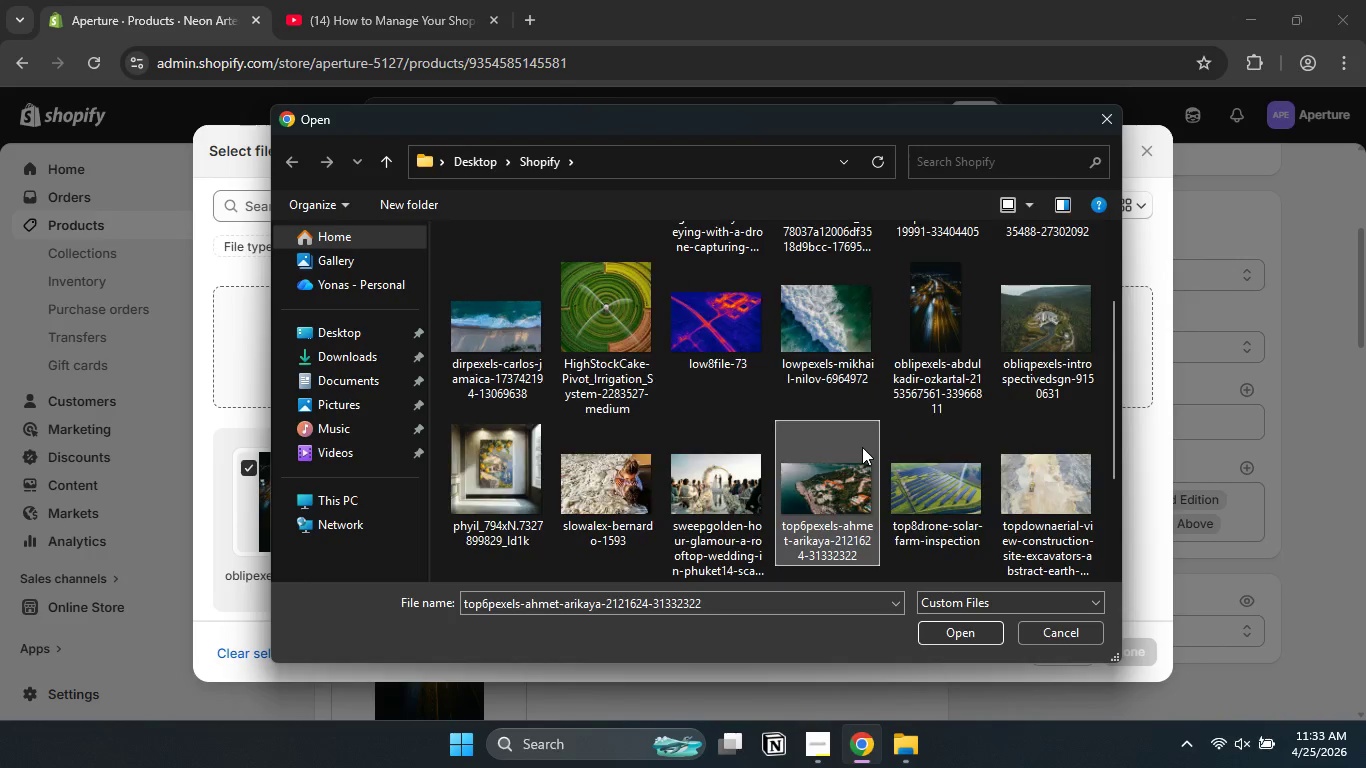 
key(ArrowDown)
 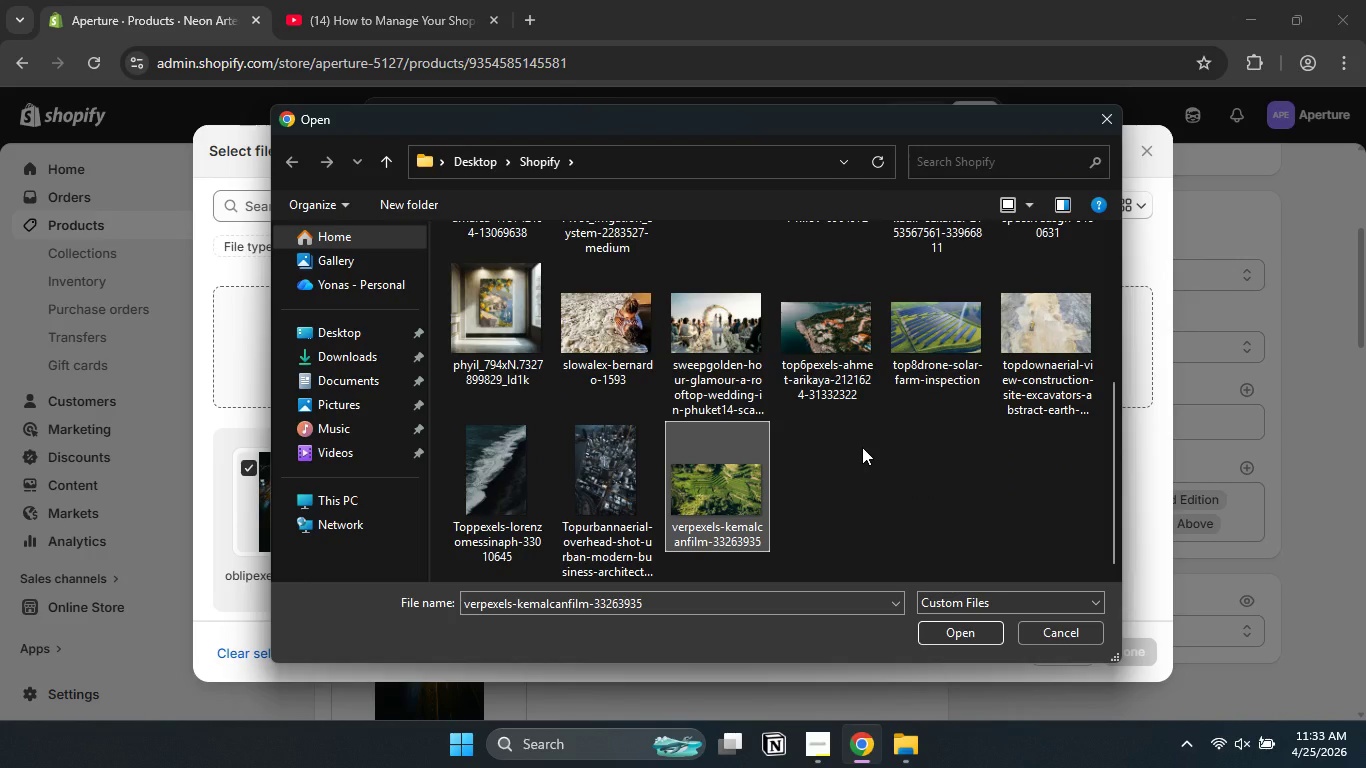 
key(ArrowLeft)
 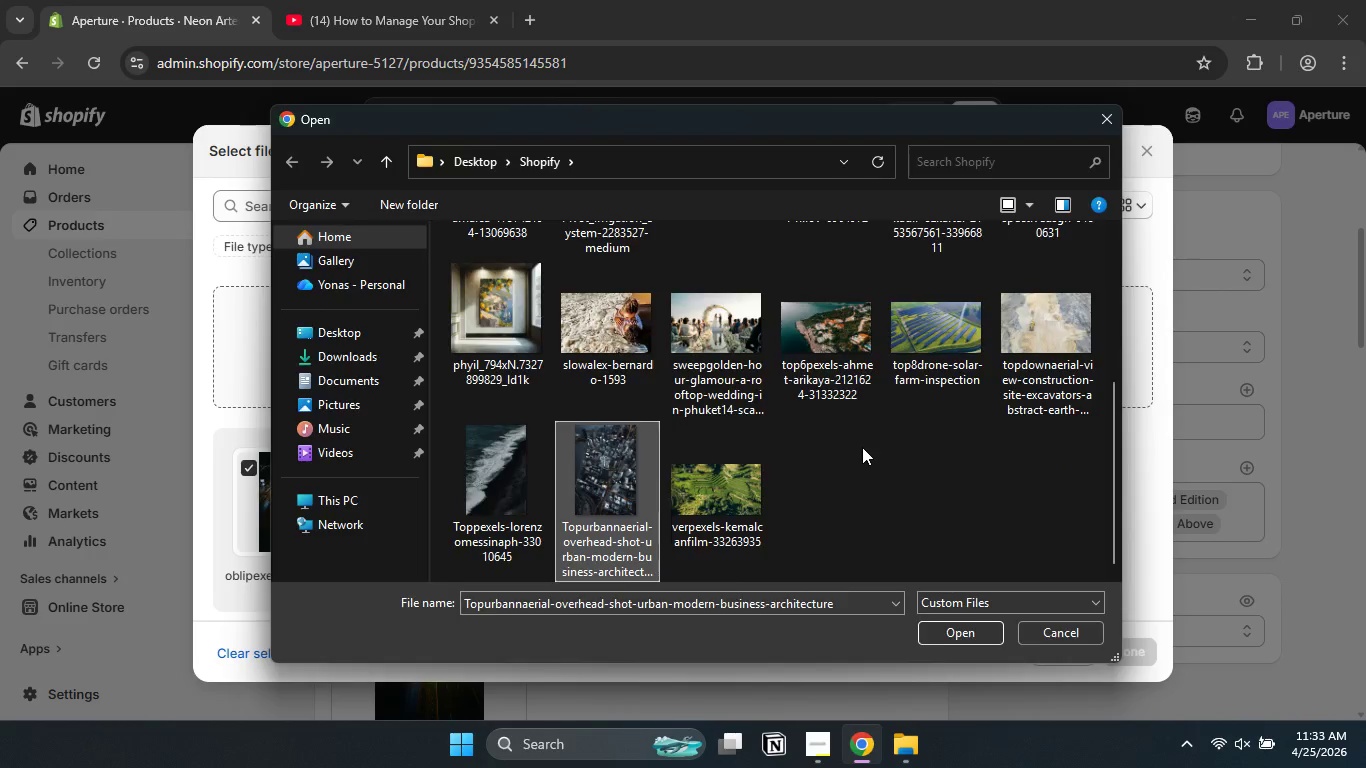 
key(Enter)
 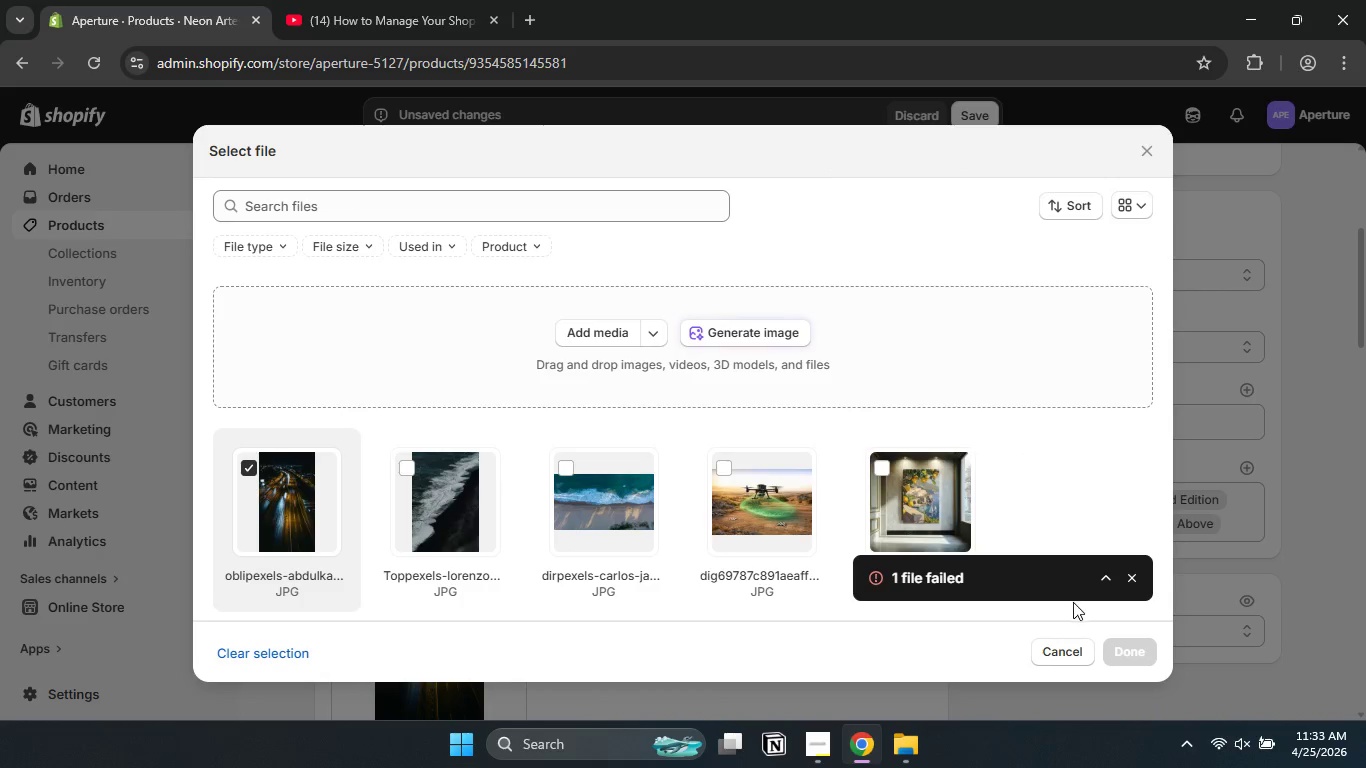 
left_click([1061, 655])
 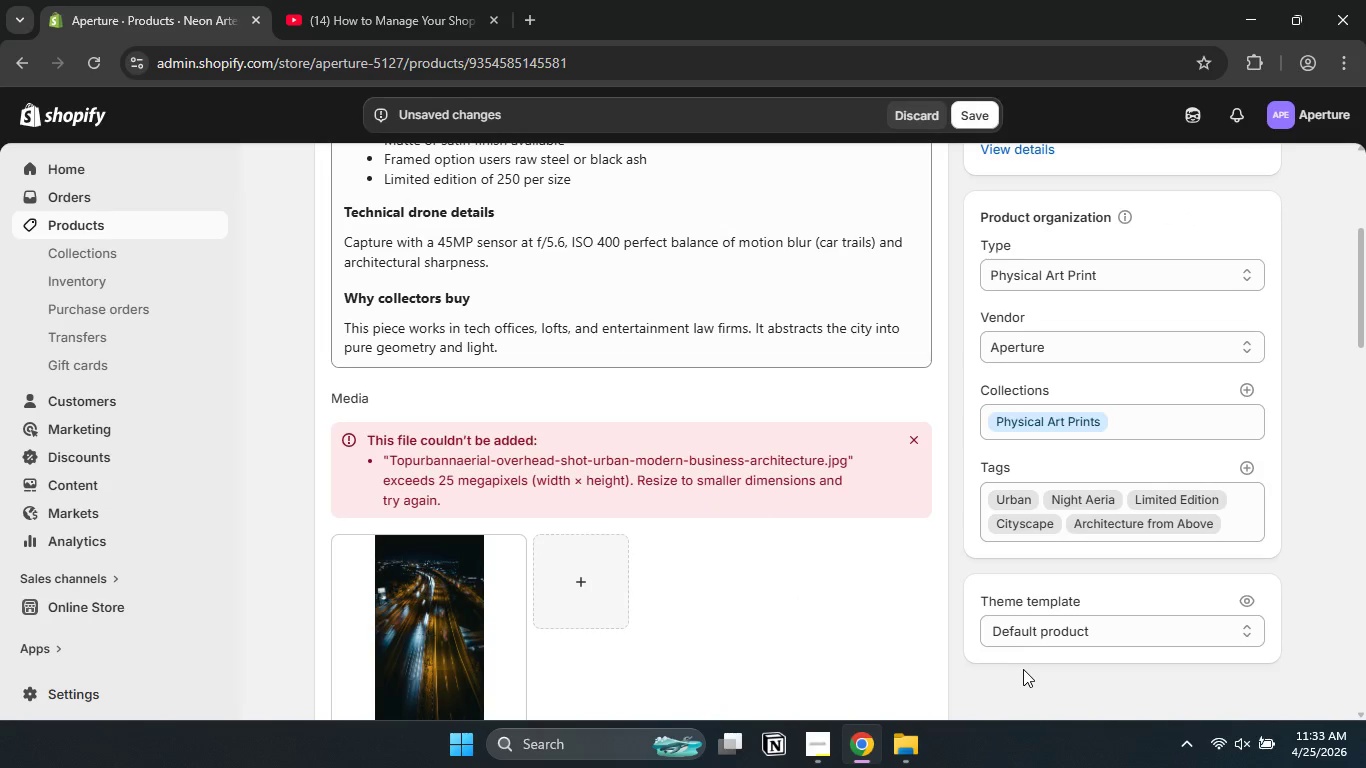 
left_click([1023, 669])
 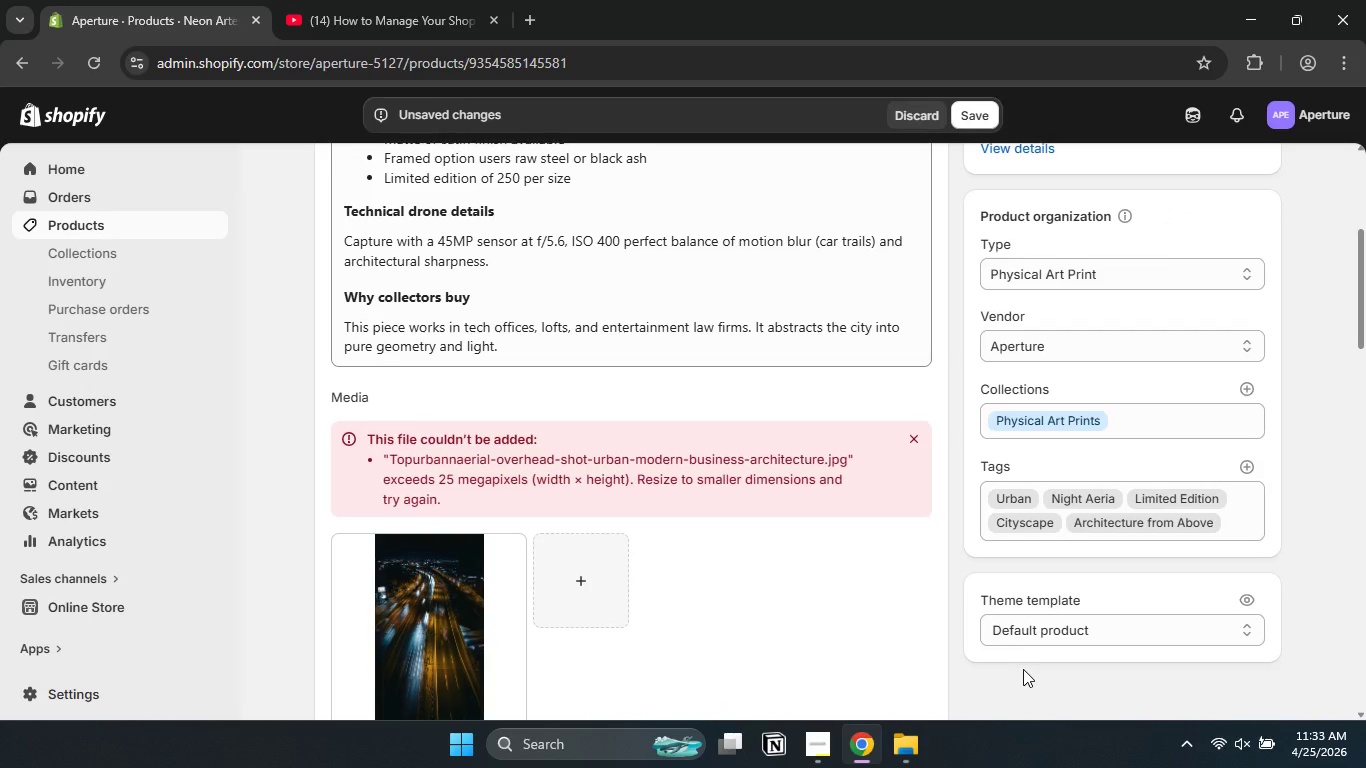 
scroll: coordinate [1023, 669], scroll_direction: down, amount: 1.0
 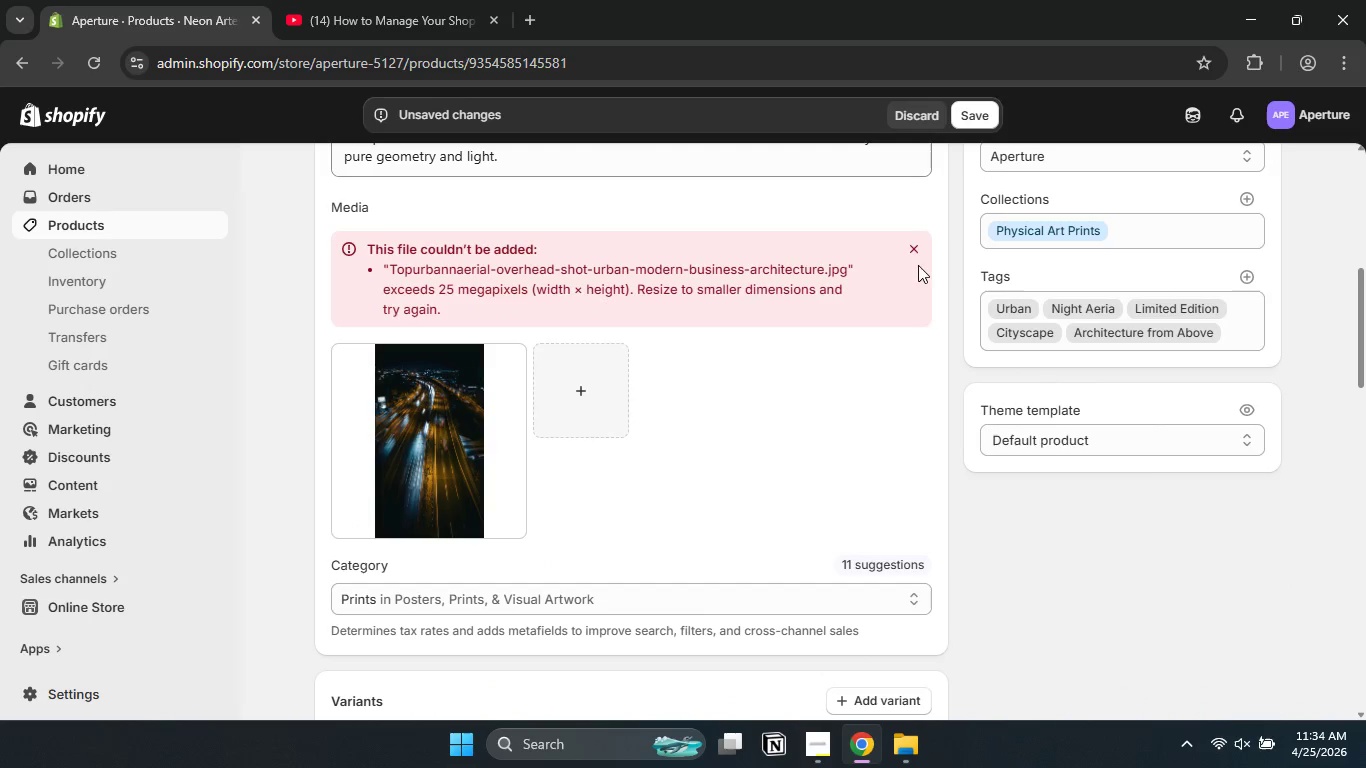 
left_click([913, 252])
 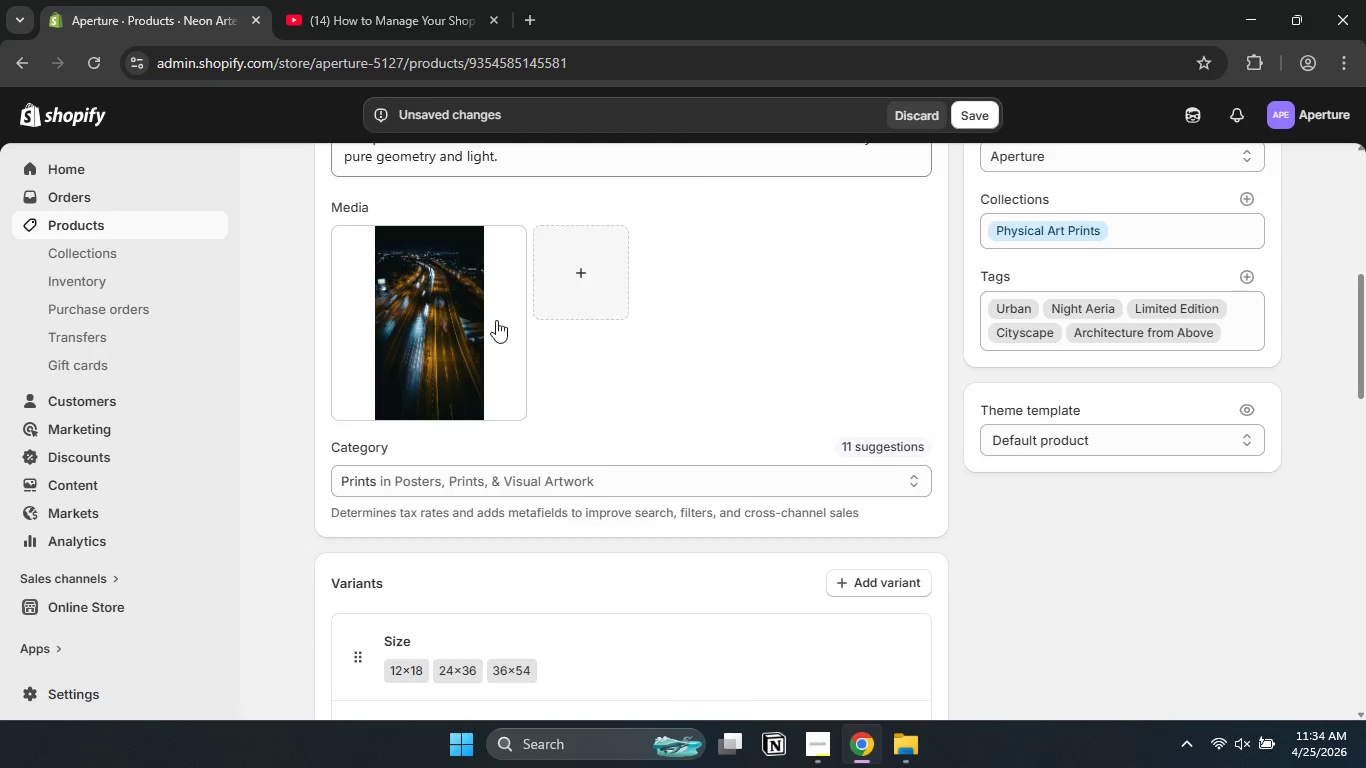 
left_click([436, 318])
 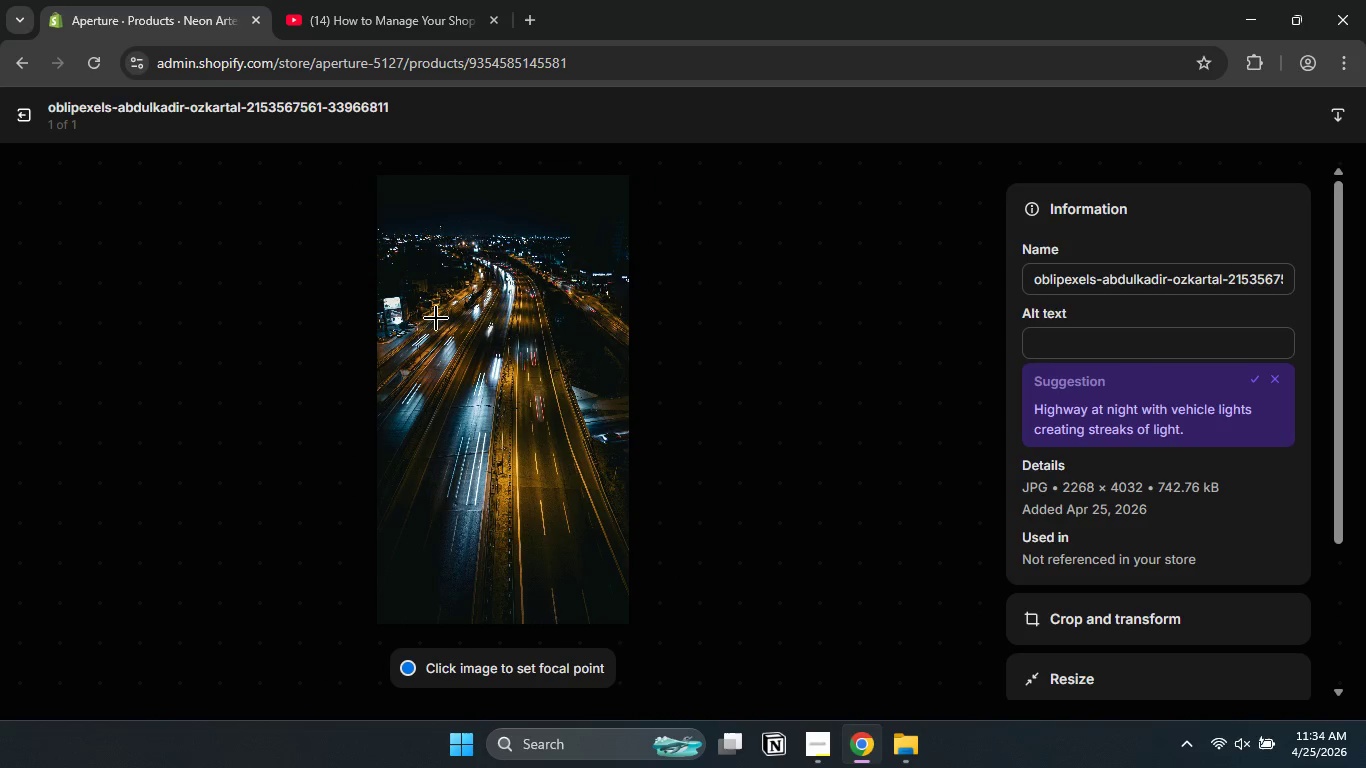 
wait(5.77)
 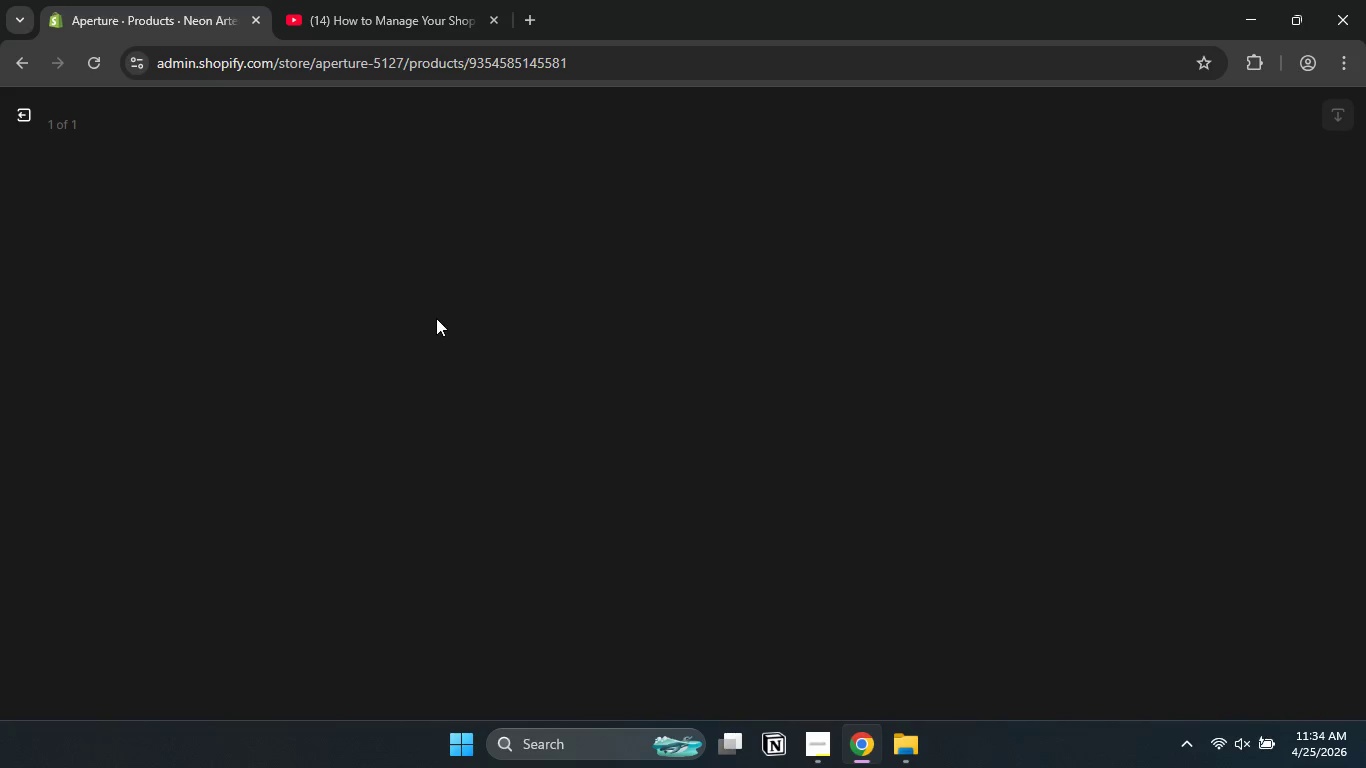 
left_click([1146, 346])
 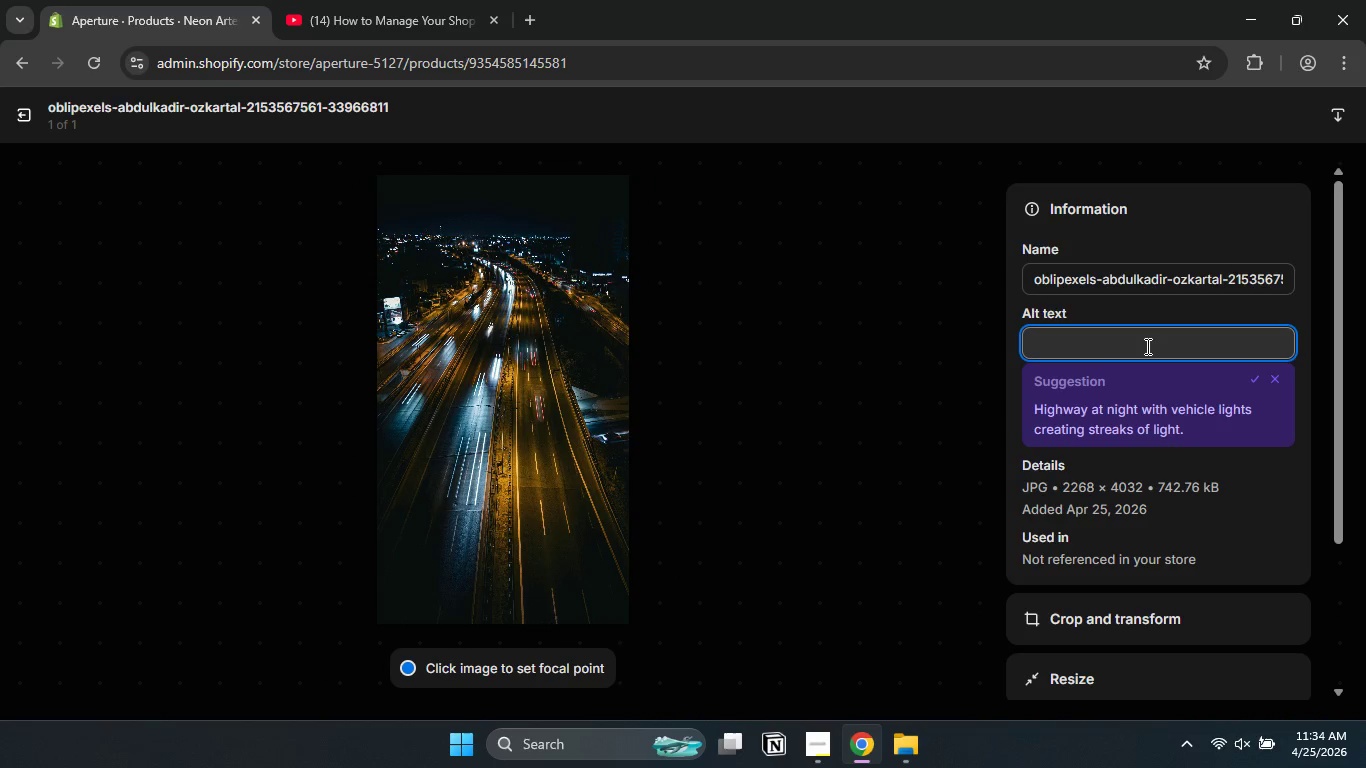 
hold_key(key=ShiftLeft, duration=1.5)
 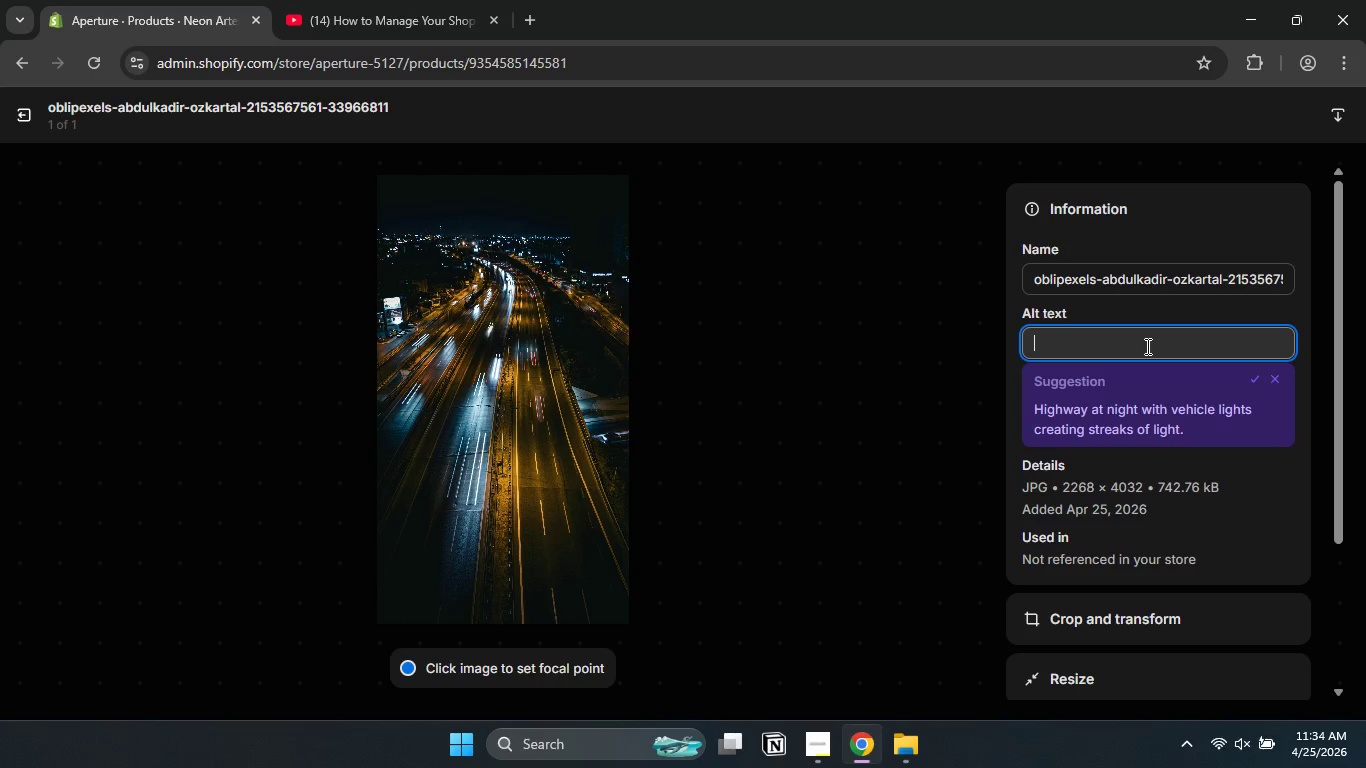 
hold_key(key=ShiftLeft, duration=1.51)
 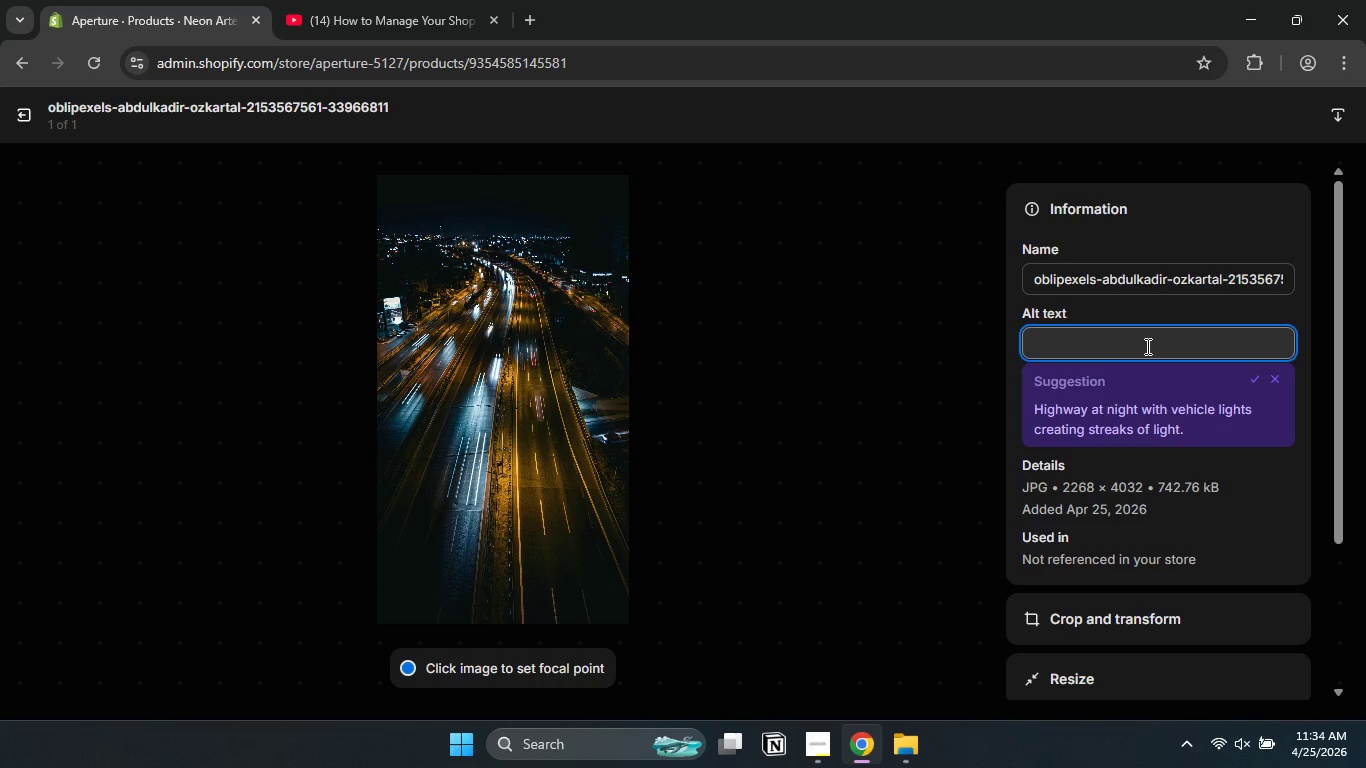 
type(Oblique low altitude drone sot )
key(Backspace)
key(Backspace)
key(Backspace)
type(hot of downtown highway interv)
key(Backspace)
type(chnage at dust)
key(Backspace)
type(k, car )
 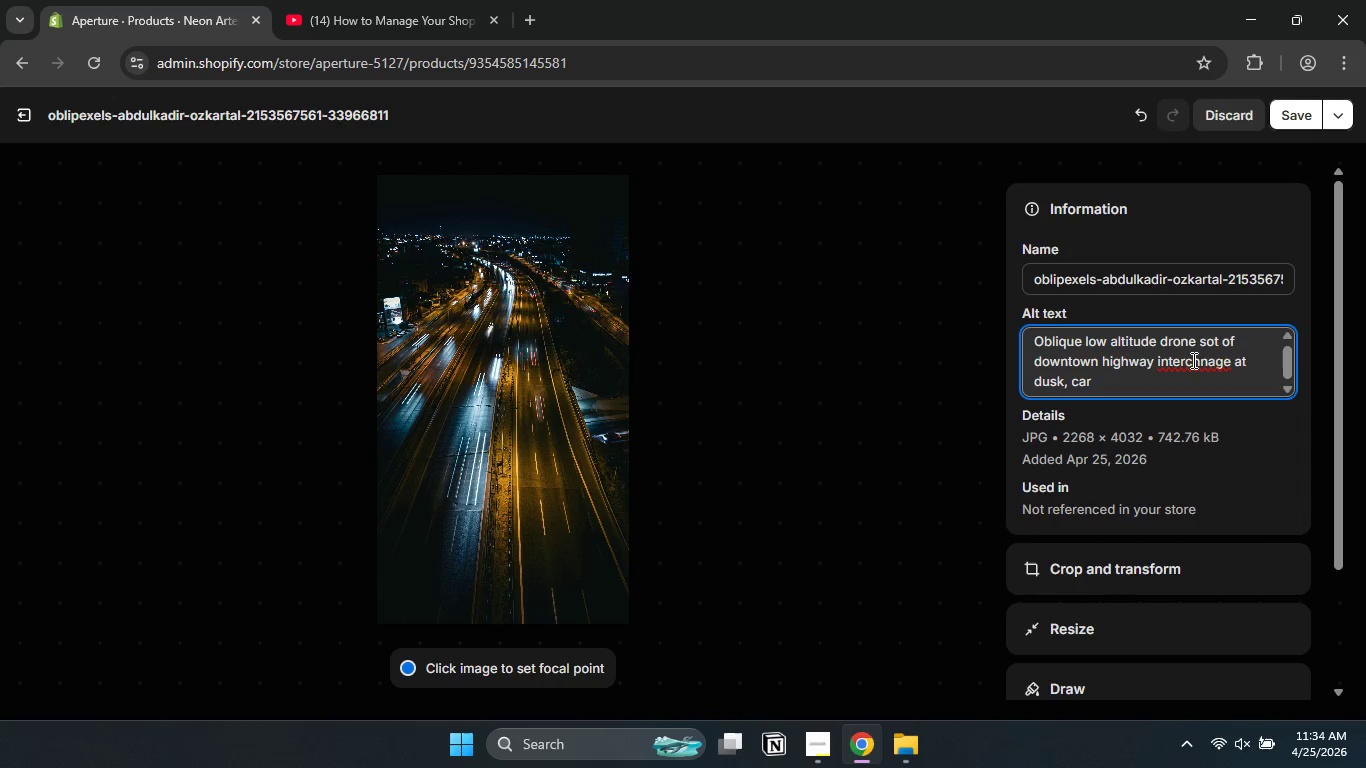 
double_click([1192, 360])
 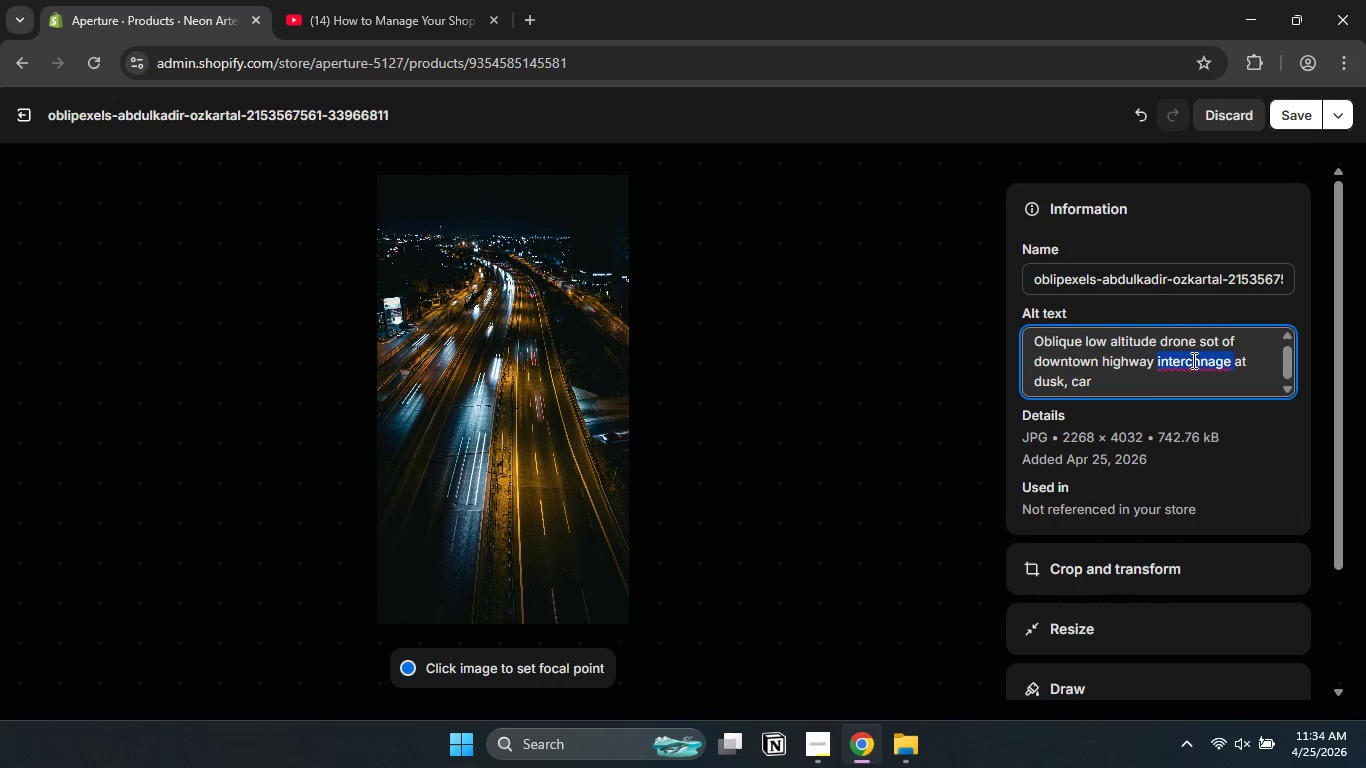 
type(interchange )
 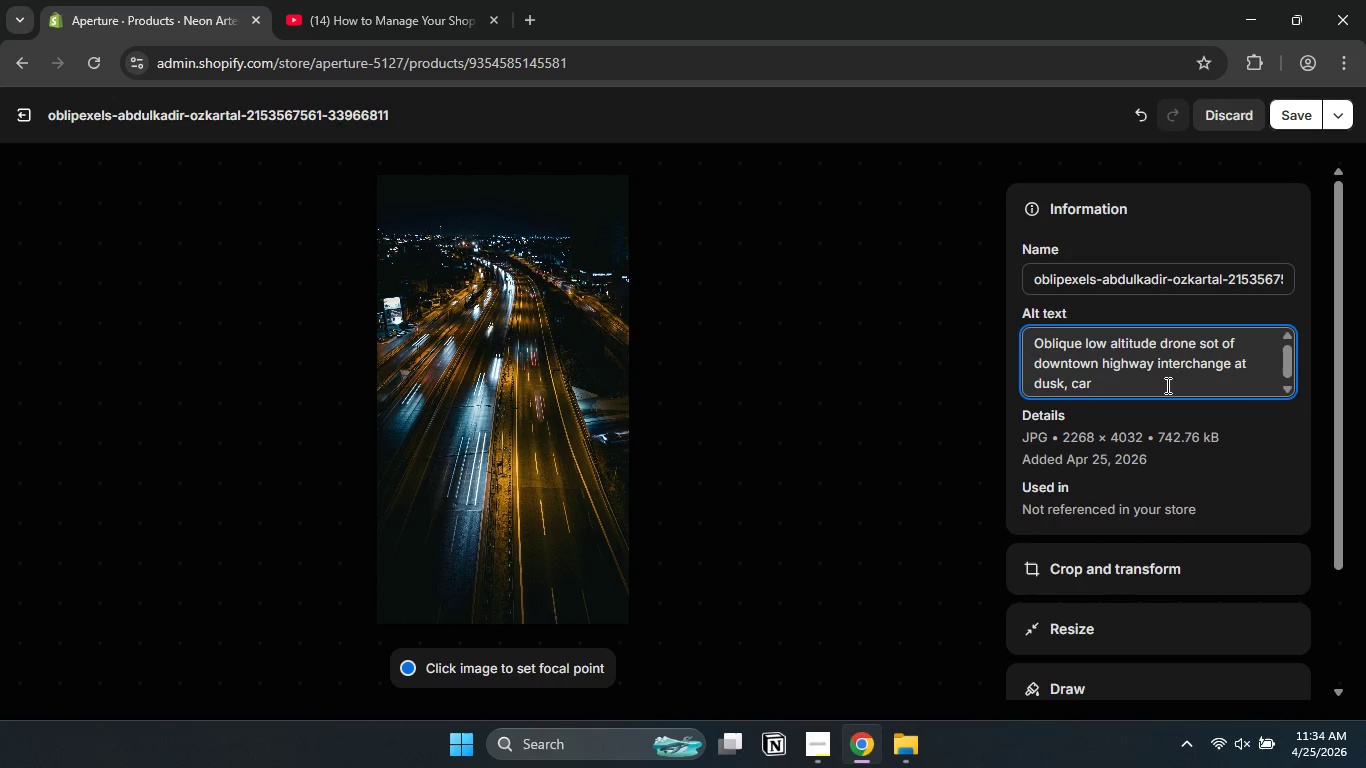 
left_click([1166, 385])
 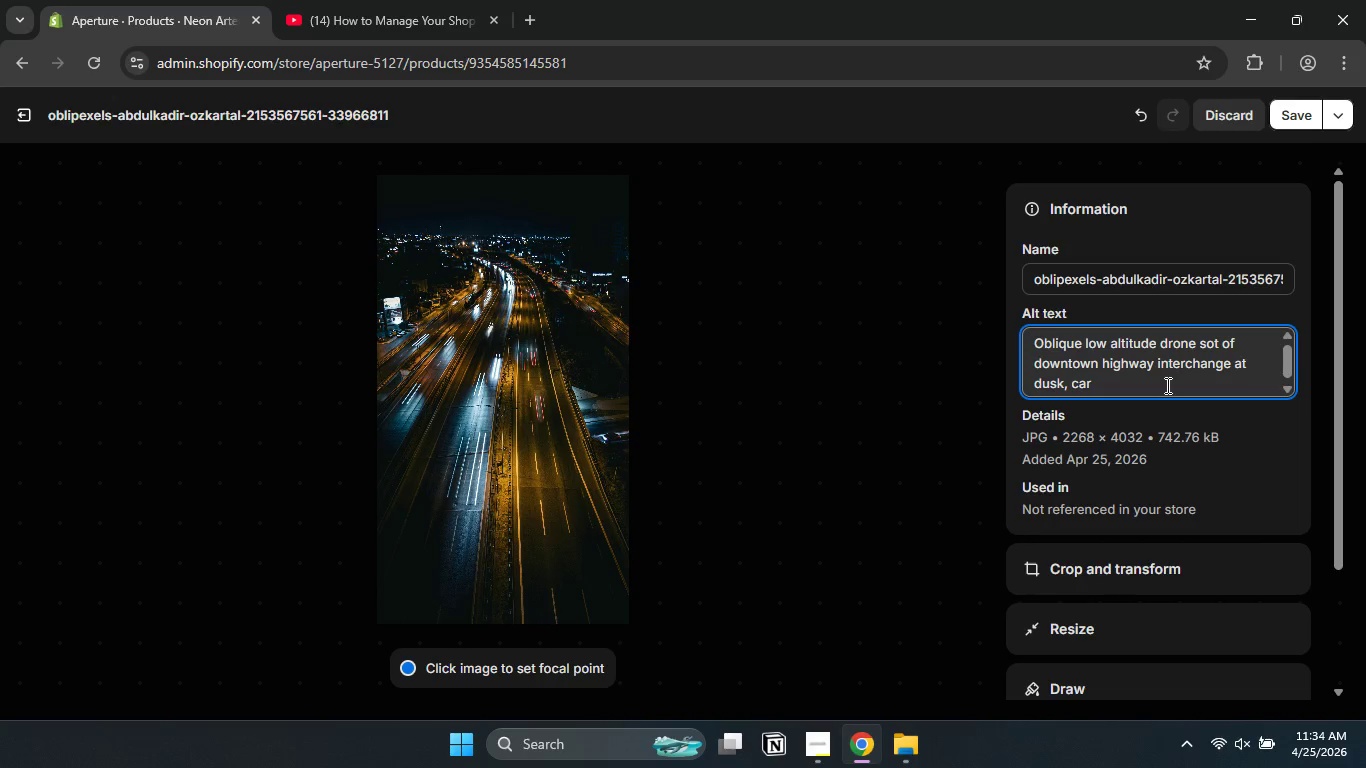 
type(trails c)
key(Backspace)
type(becoming glowing orange and red ligt)
key(Backspace)
type(hts line wa)
key(Backspace)
type(eaving between dark buillding blocks)
 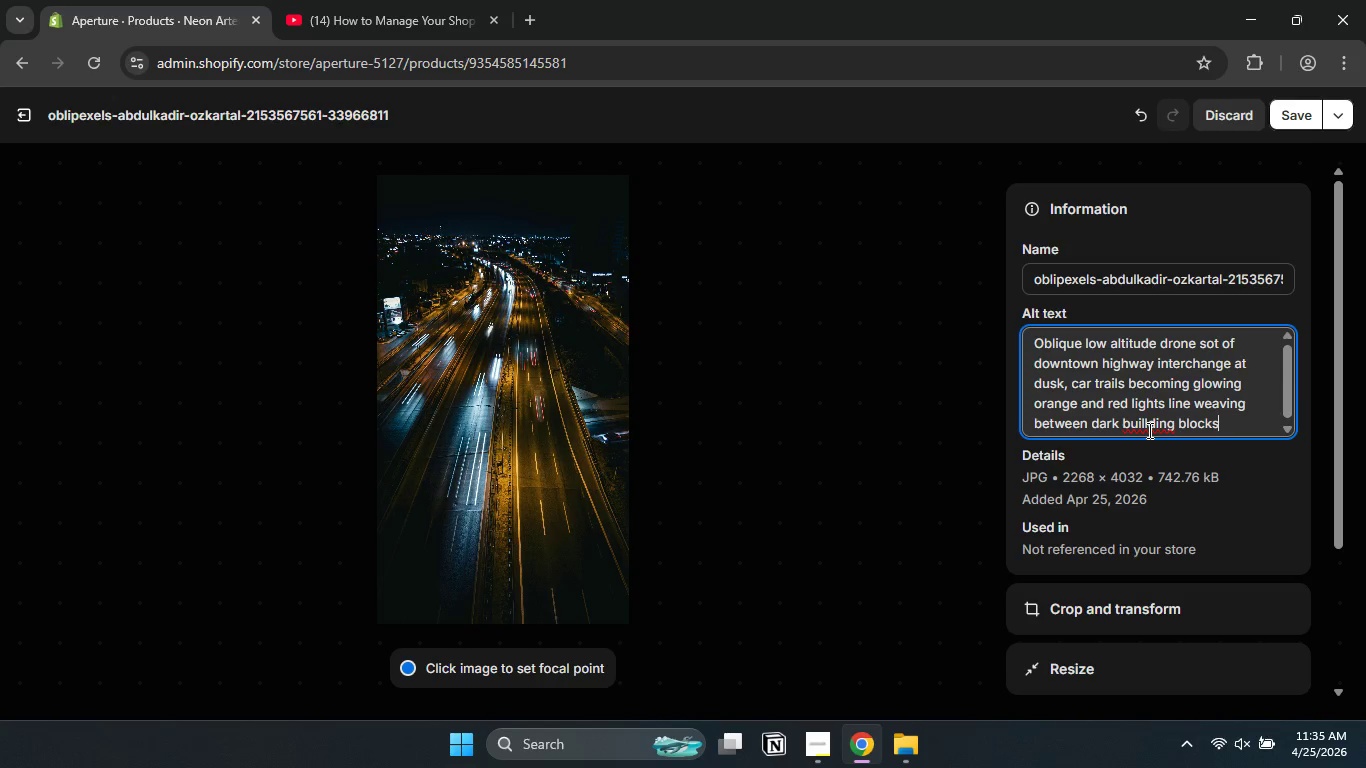 
double_click([1144, 428])
 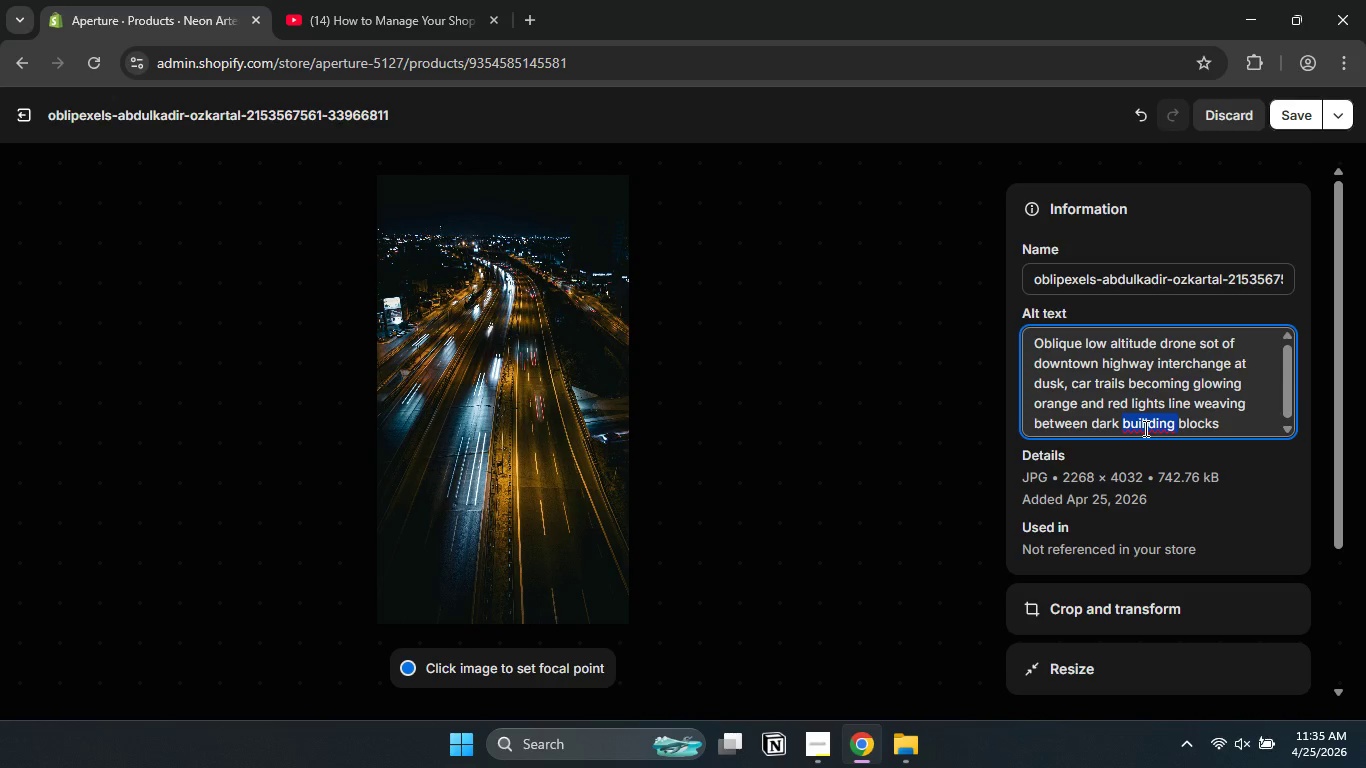 
type(building)
 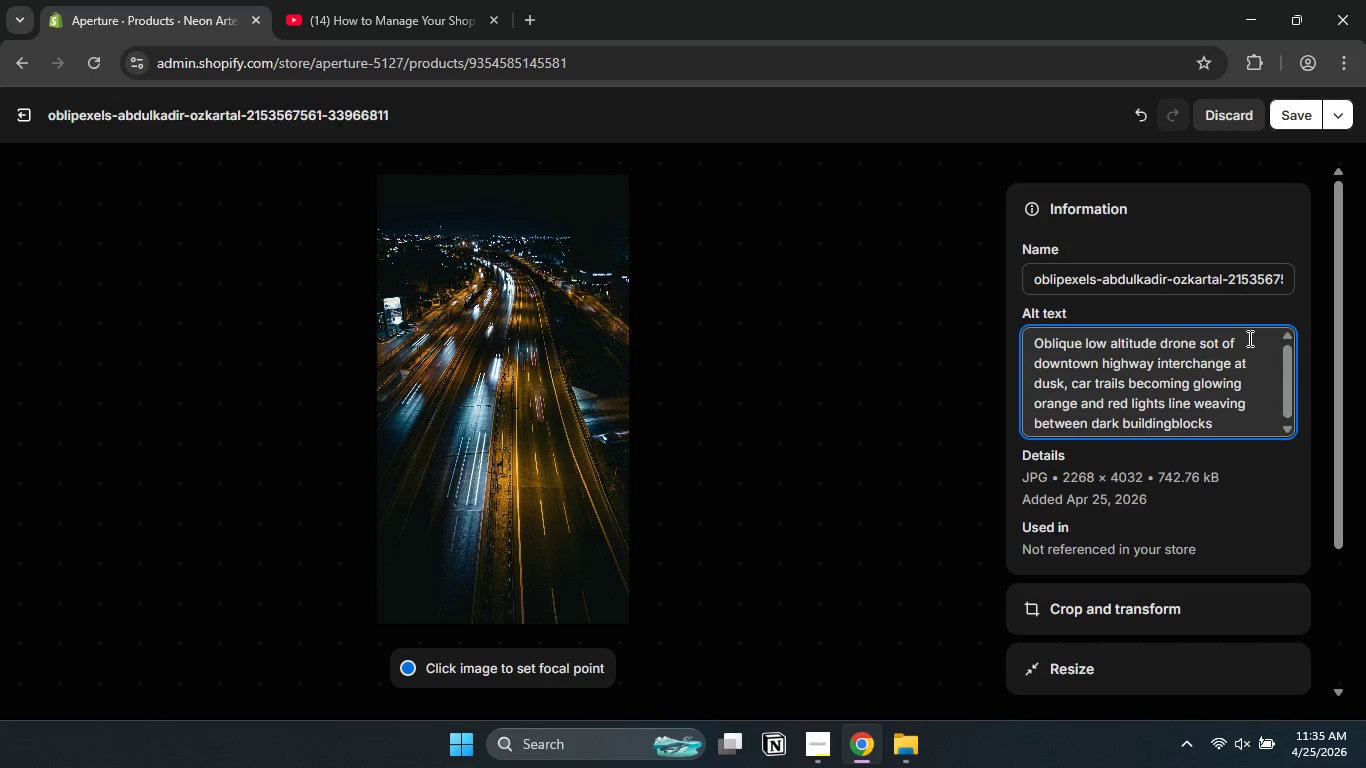 
key(Space)
 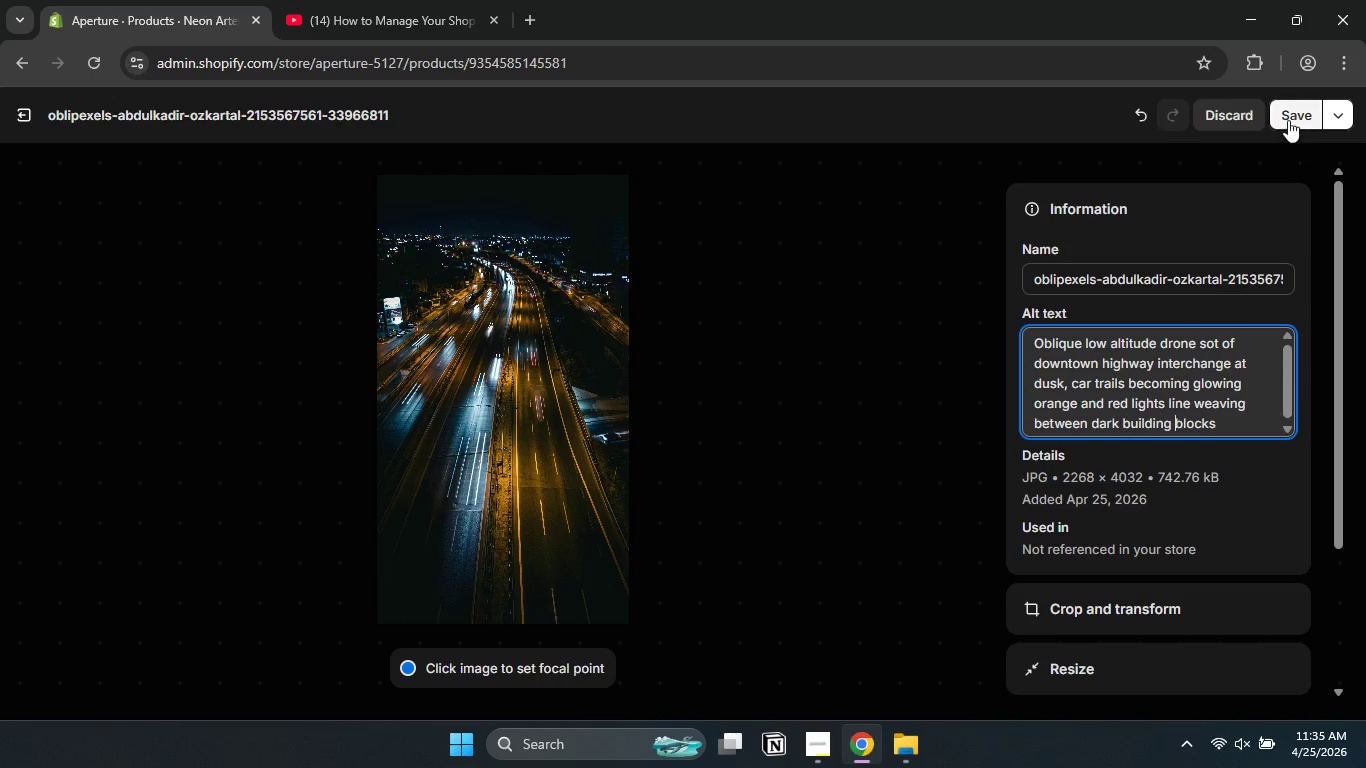 
left_click([1288, 118])
 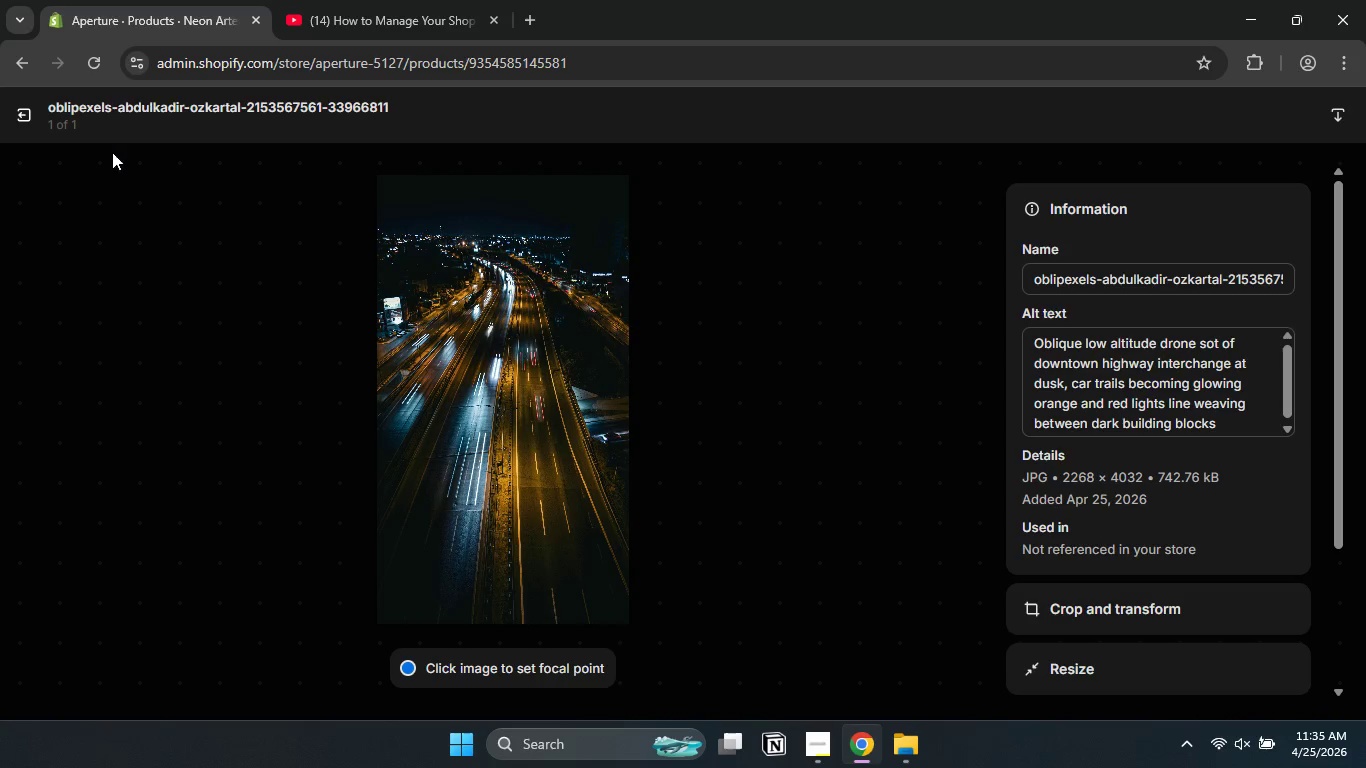 
left_click([25, 124])
 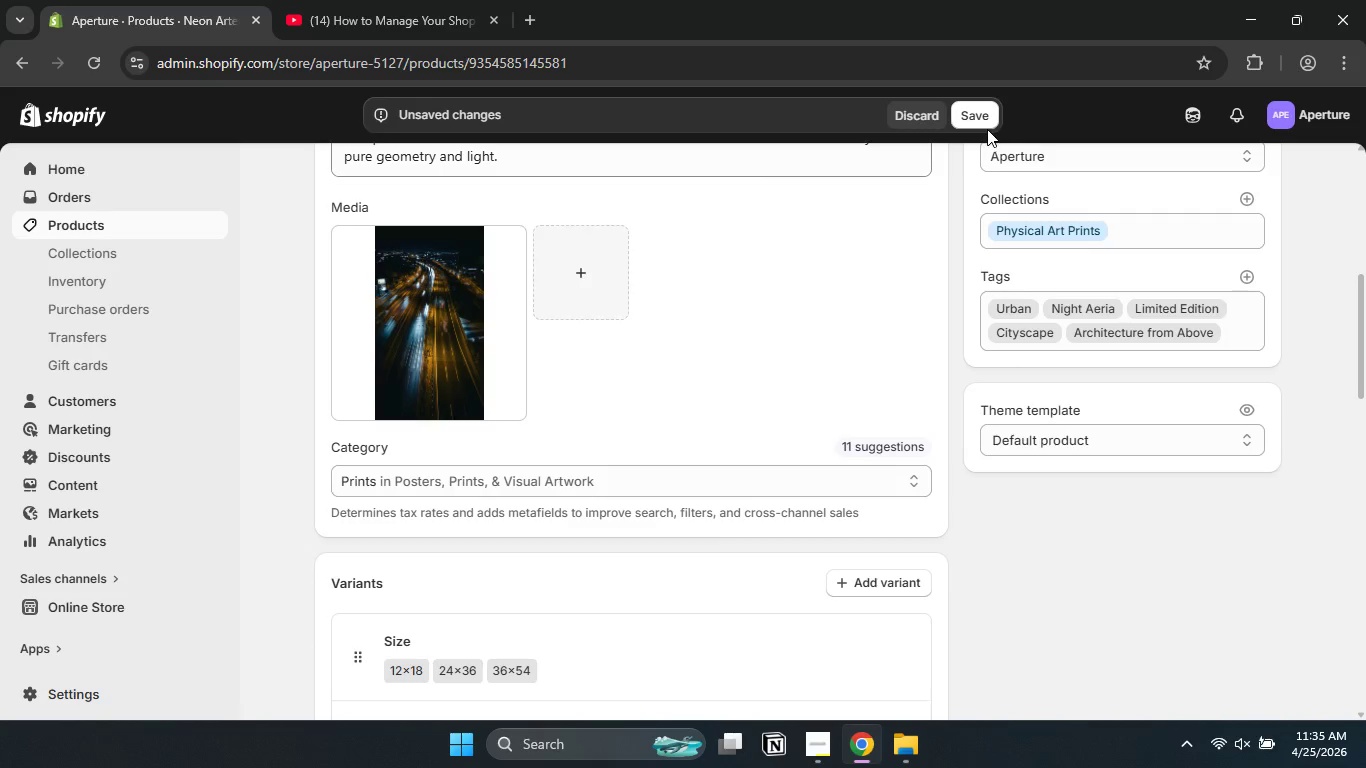 
left_click([981, 121])
 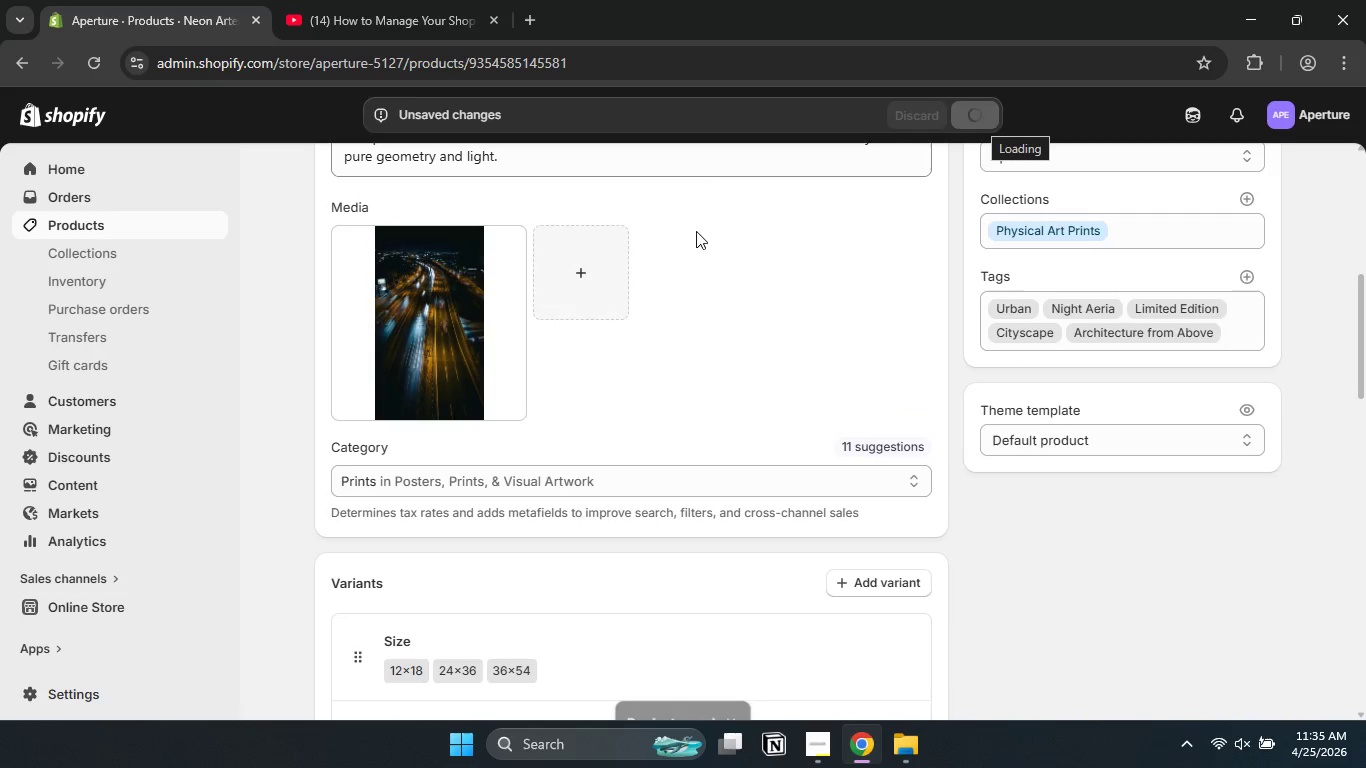 
wait(6.38)
 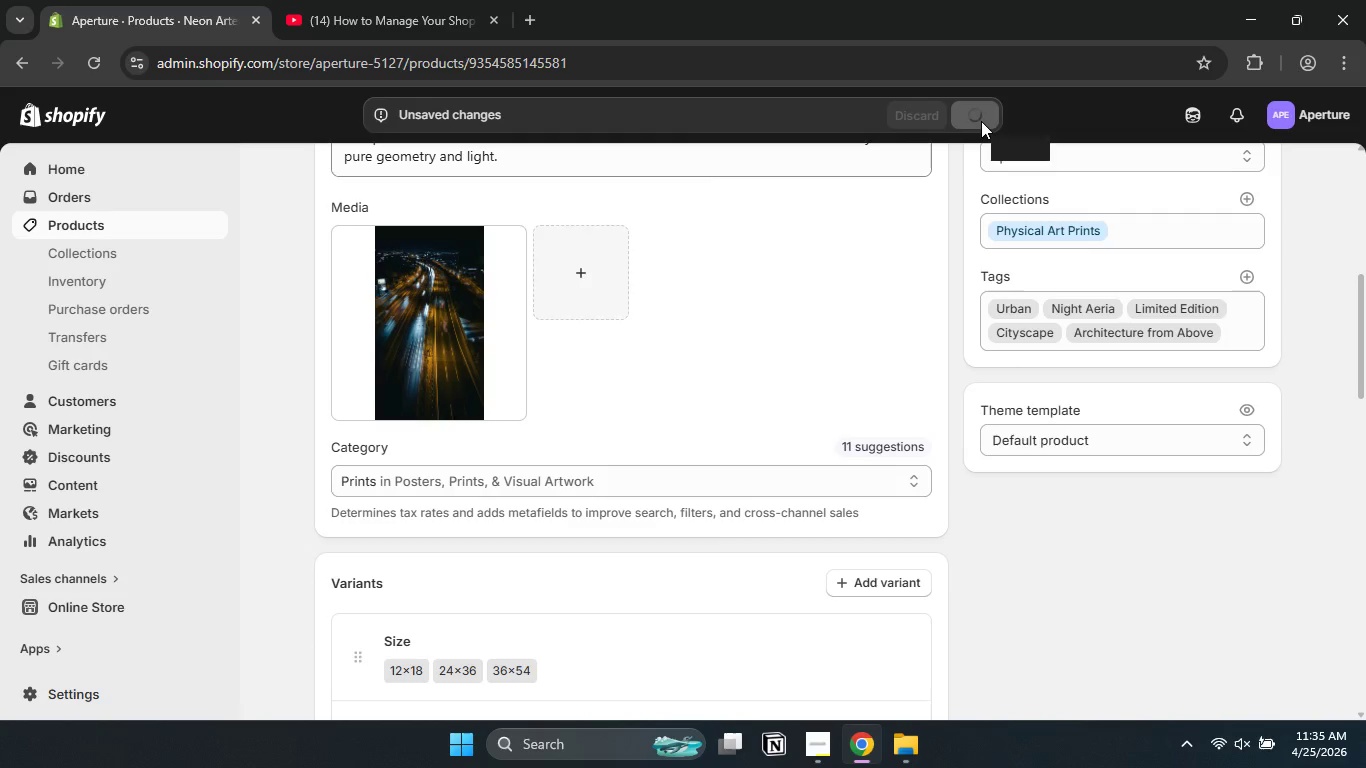 
left_click([125, 225])
 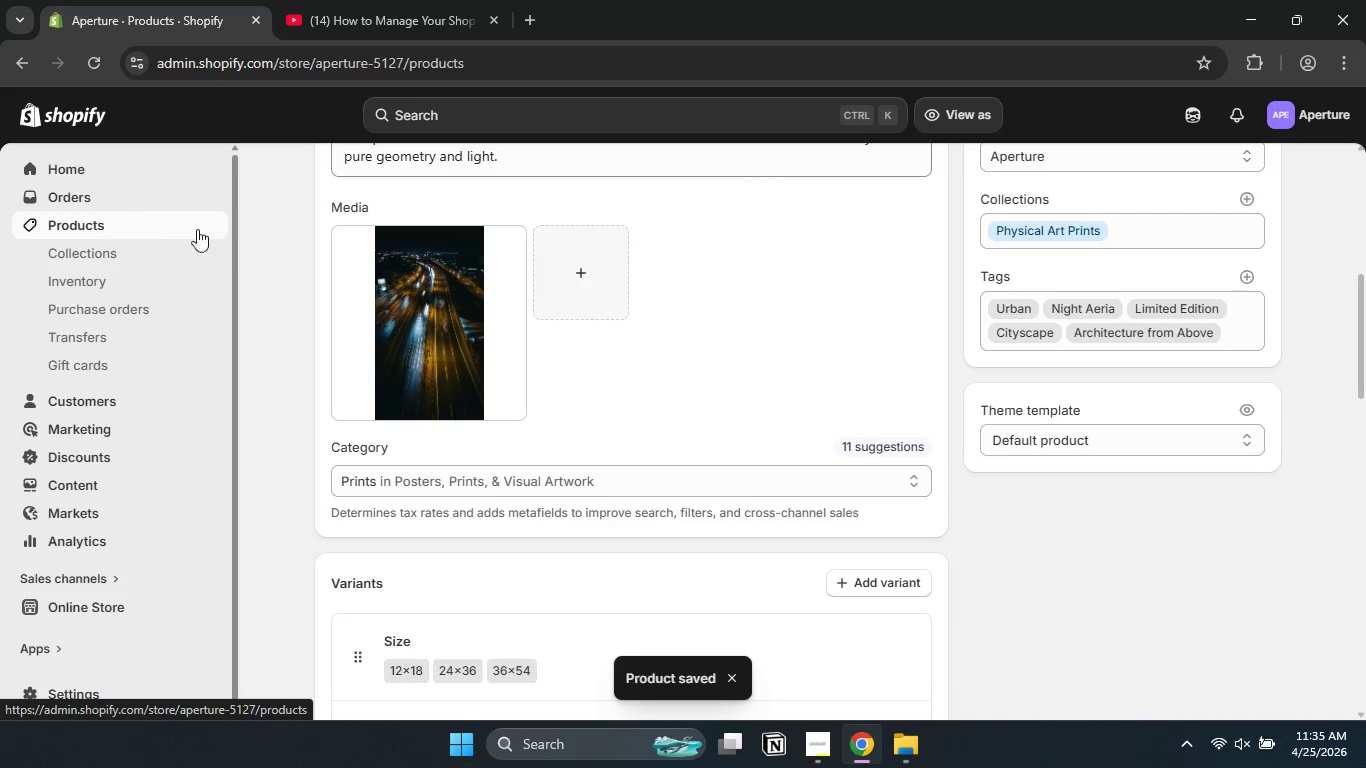 
mouse_move([295, 362])
 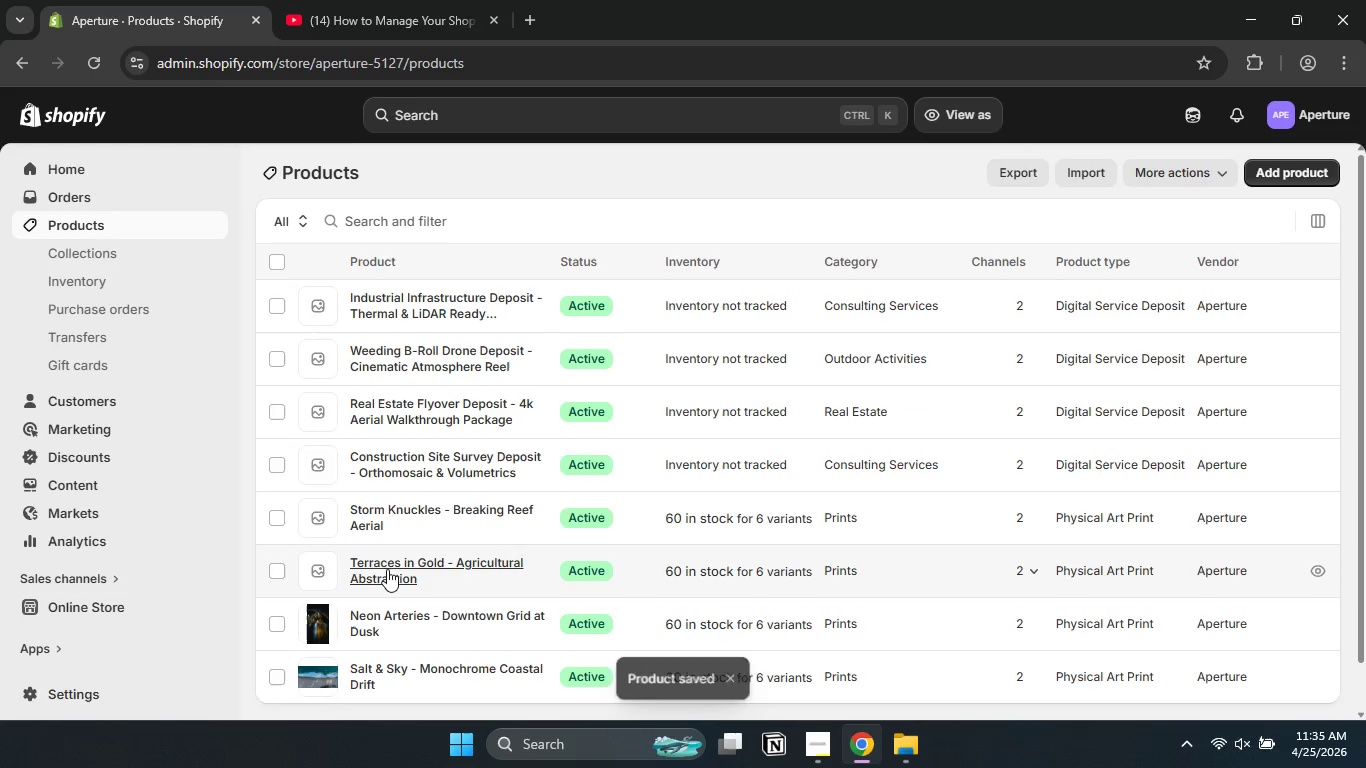 
left_click([387, 569])
 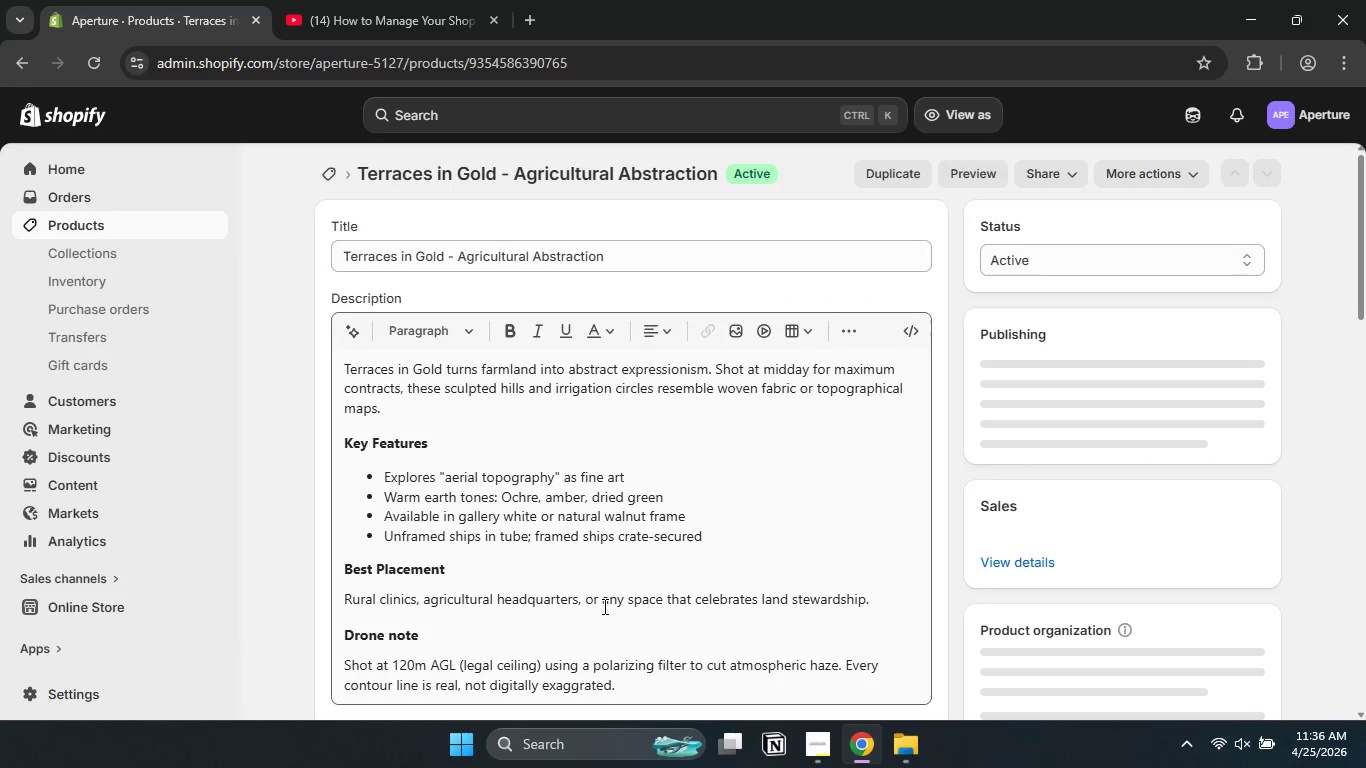 
wait(5.11)
 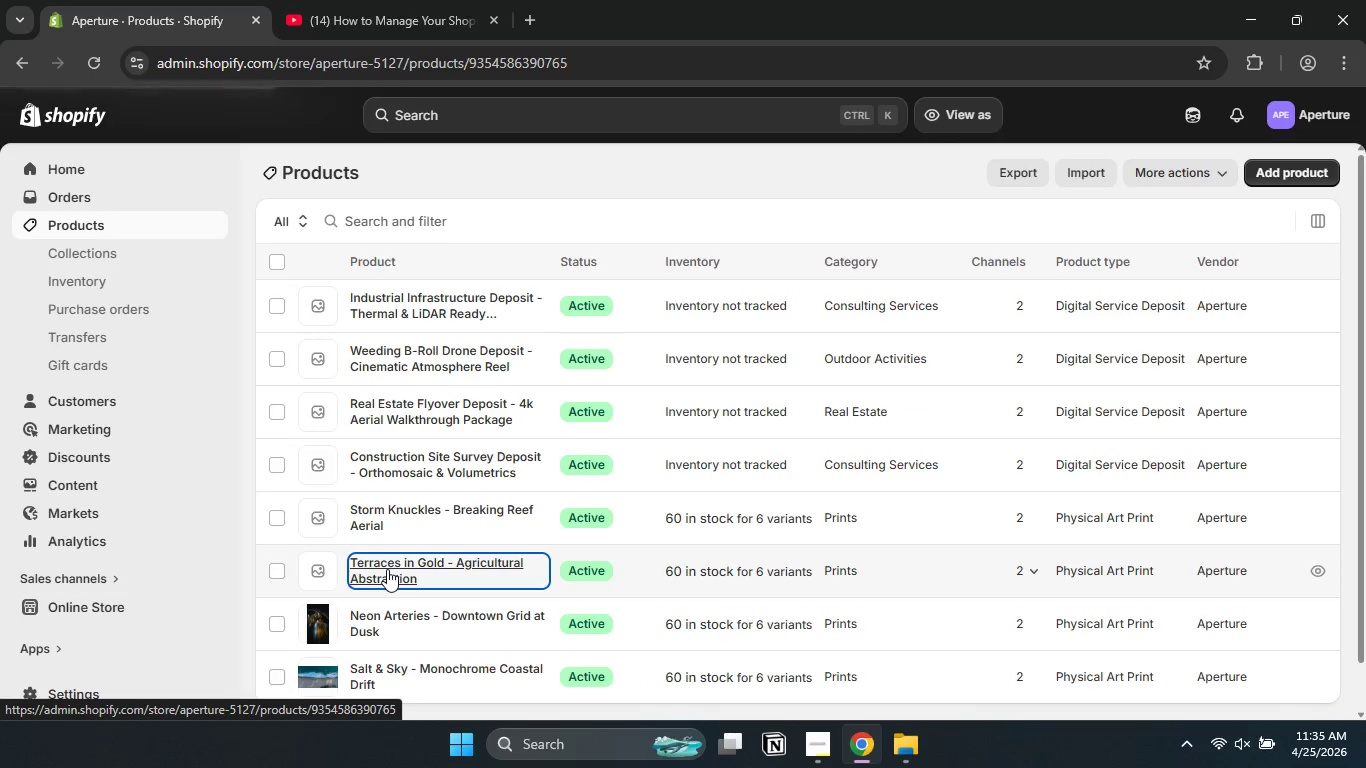 
left_click([947, 584])
 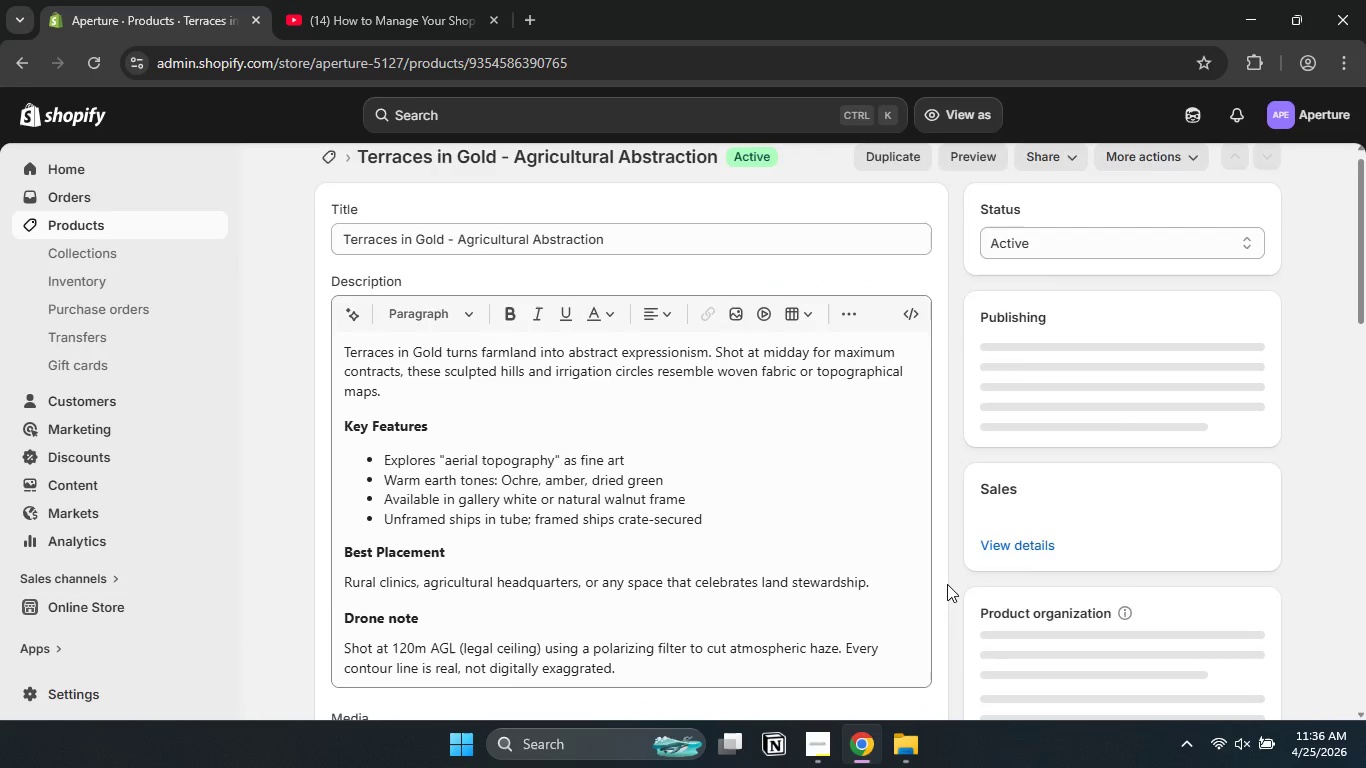 
scroll: coordinate [947, 584], scroll_direction: down, amount: 3.0
 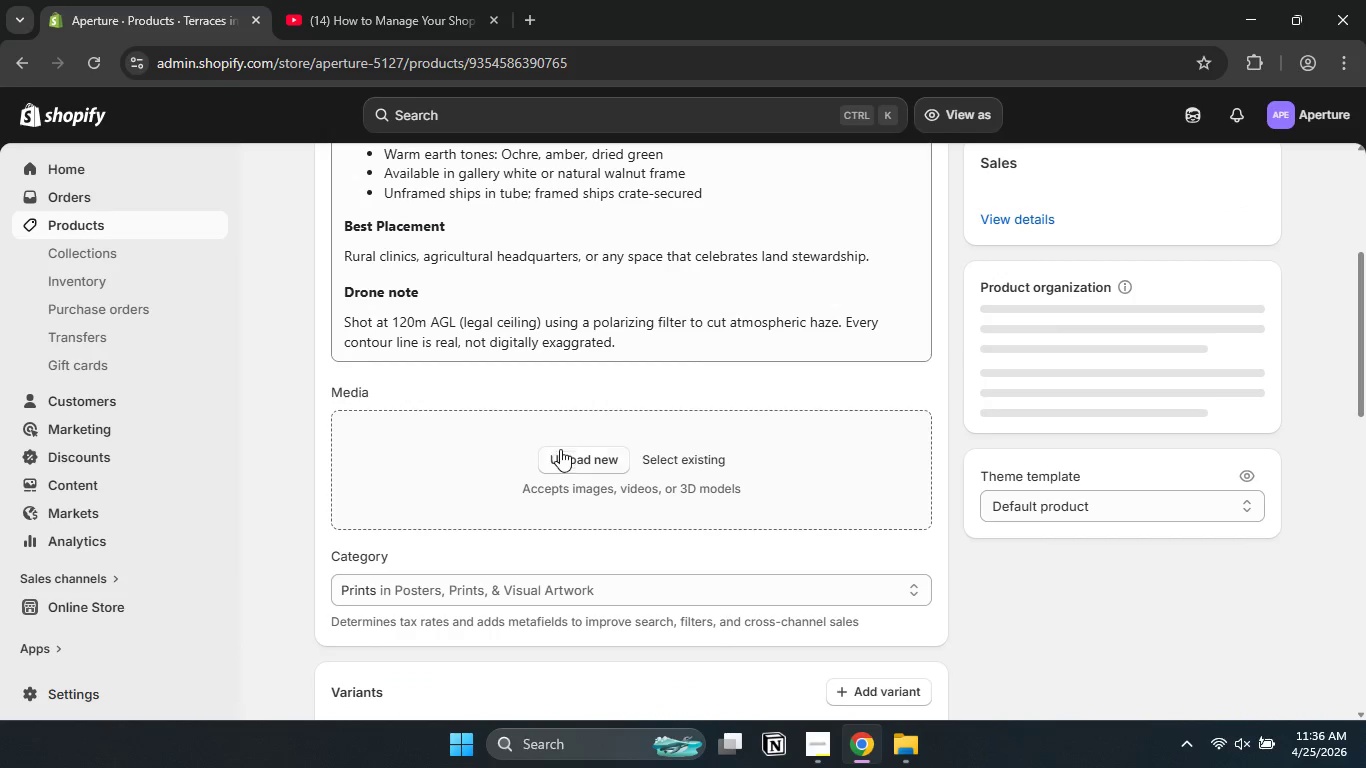 
left_click([562, 457])
 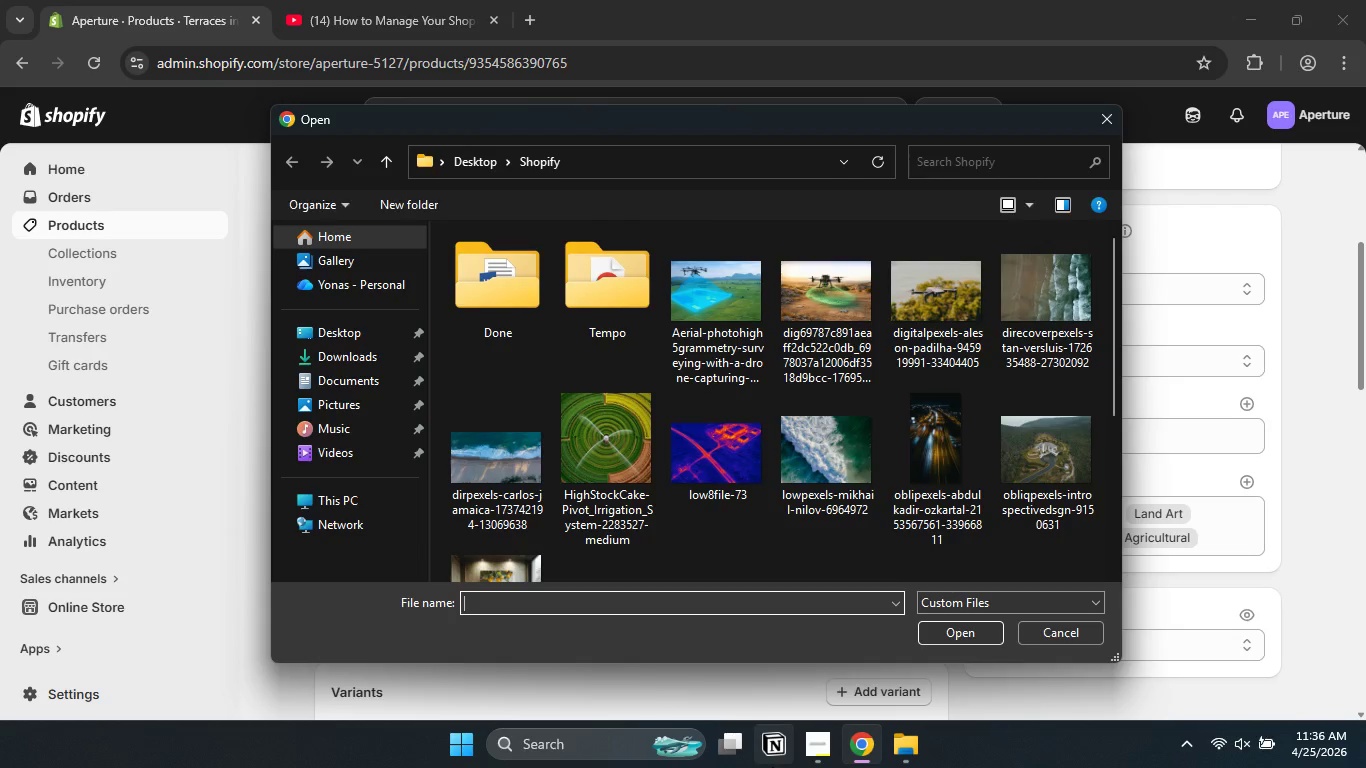 
left_click([820, 760])